 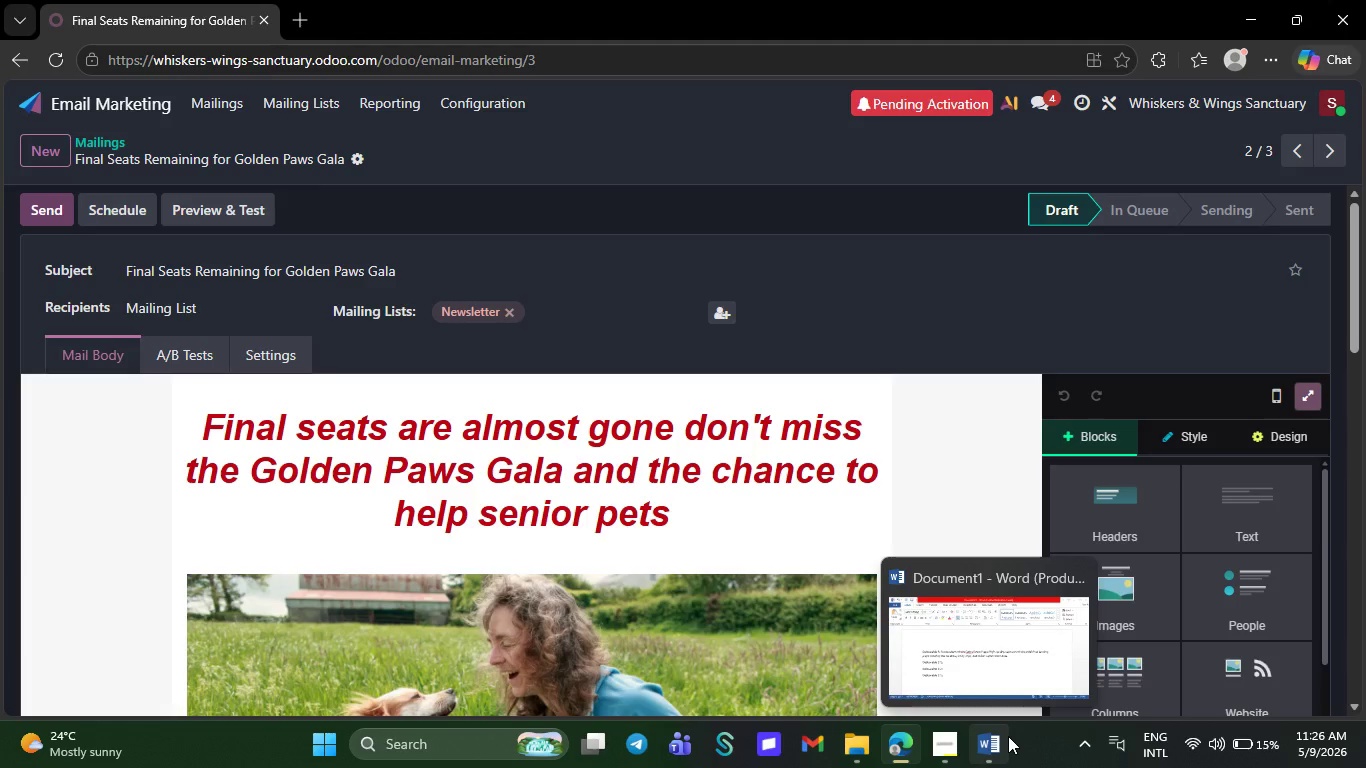 
left_click([365, 333])
 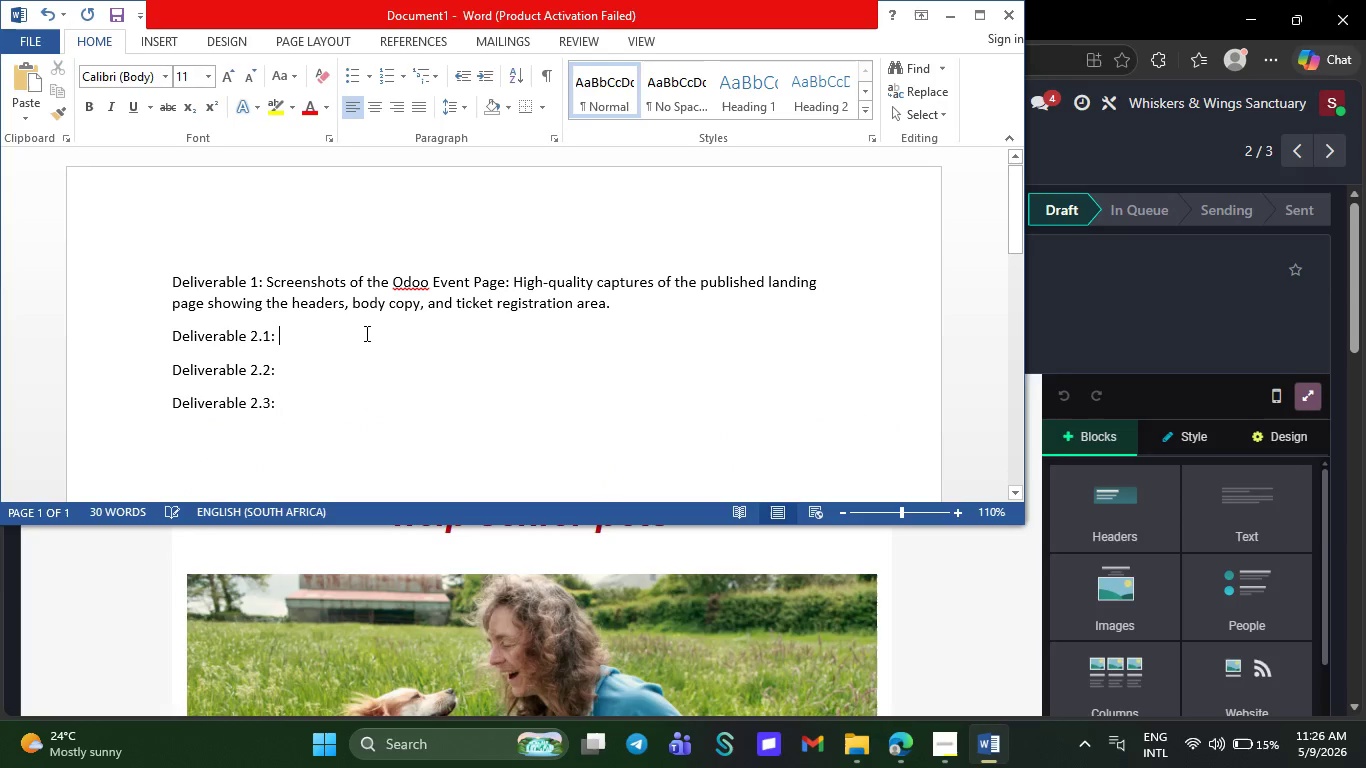 
key(Control+V)
 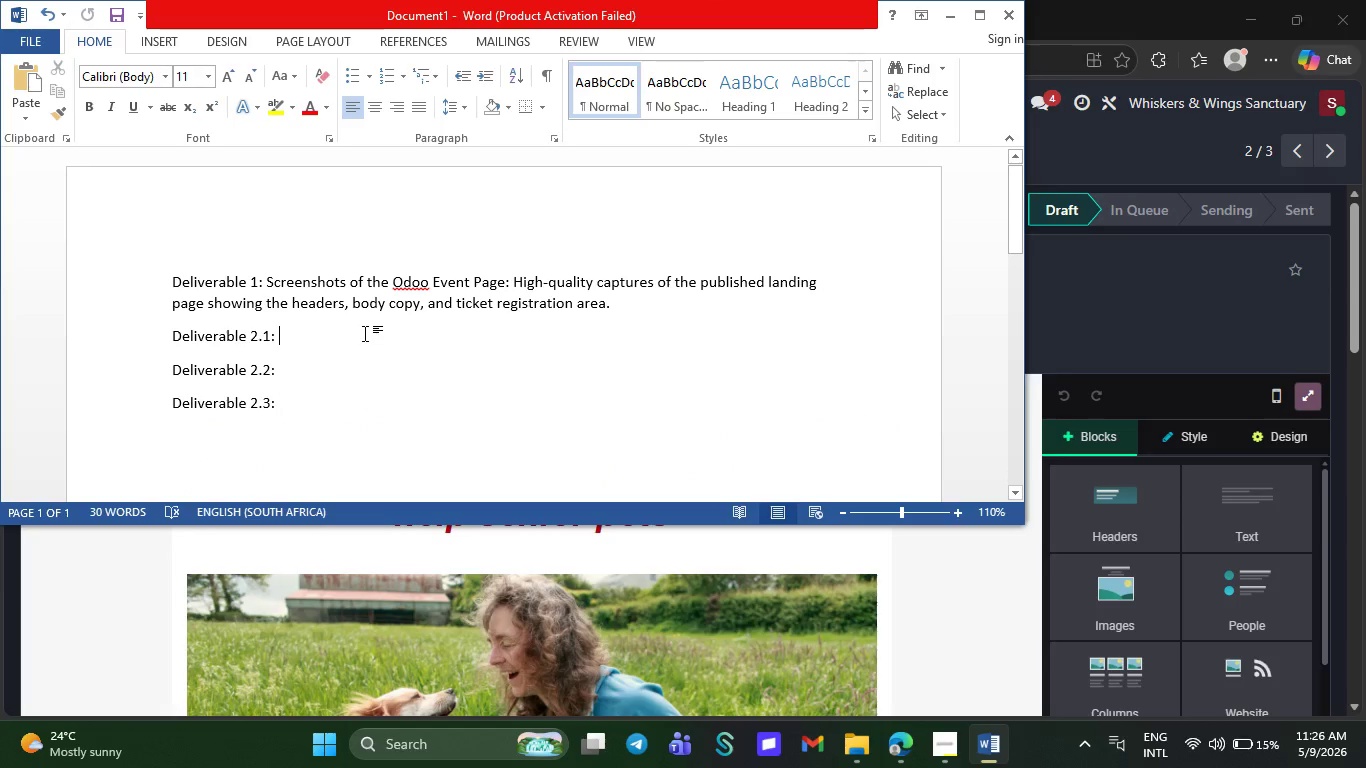 
key(Control+V)
 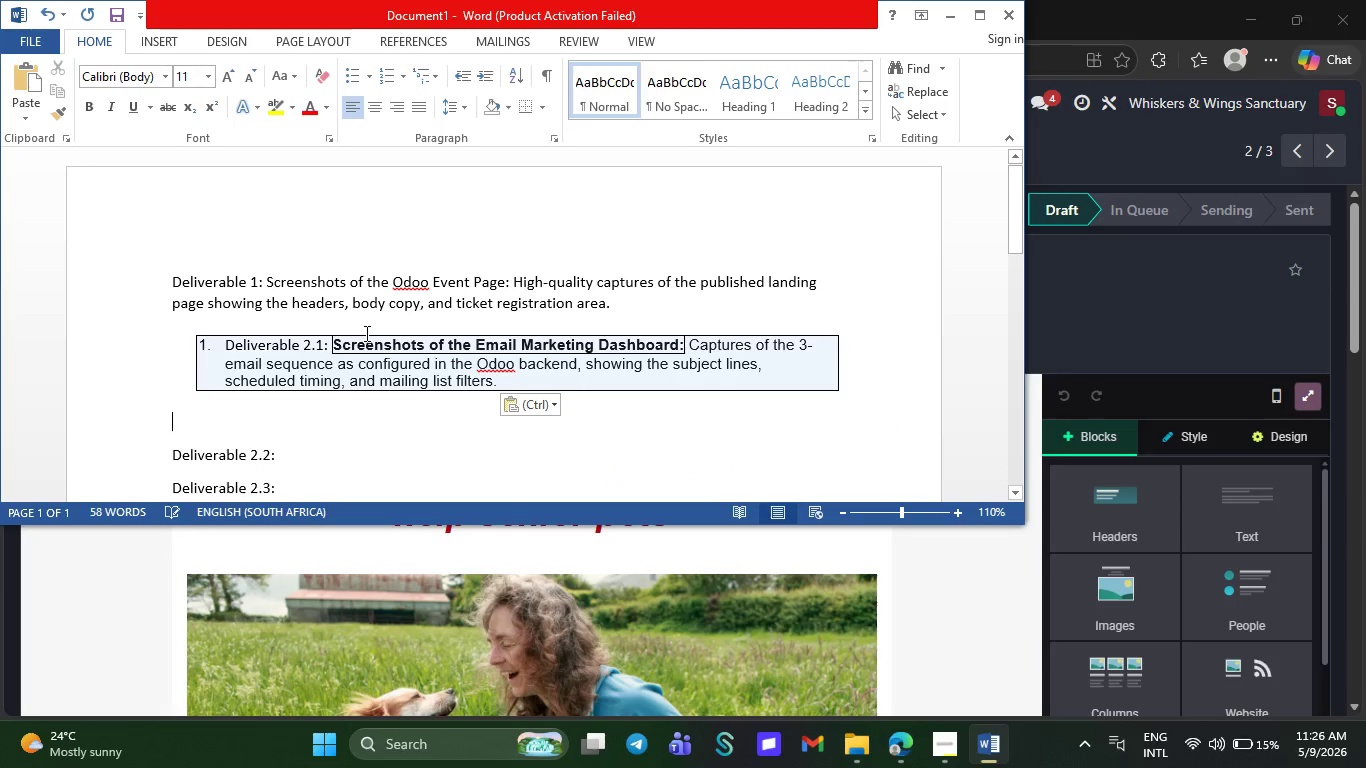 
key(Control+Z)
 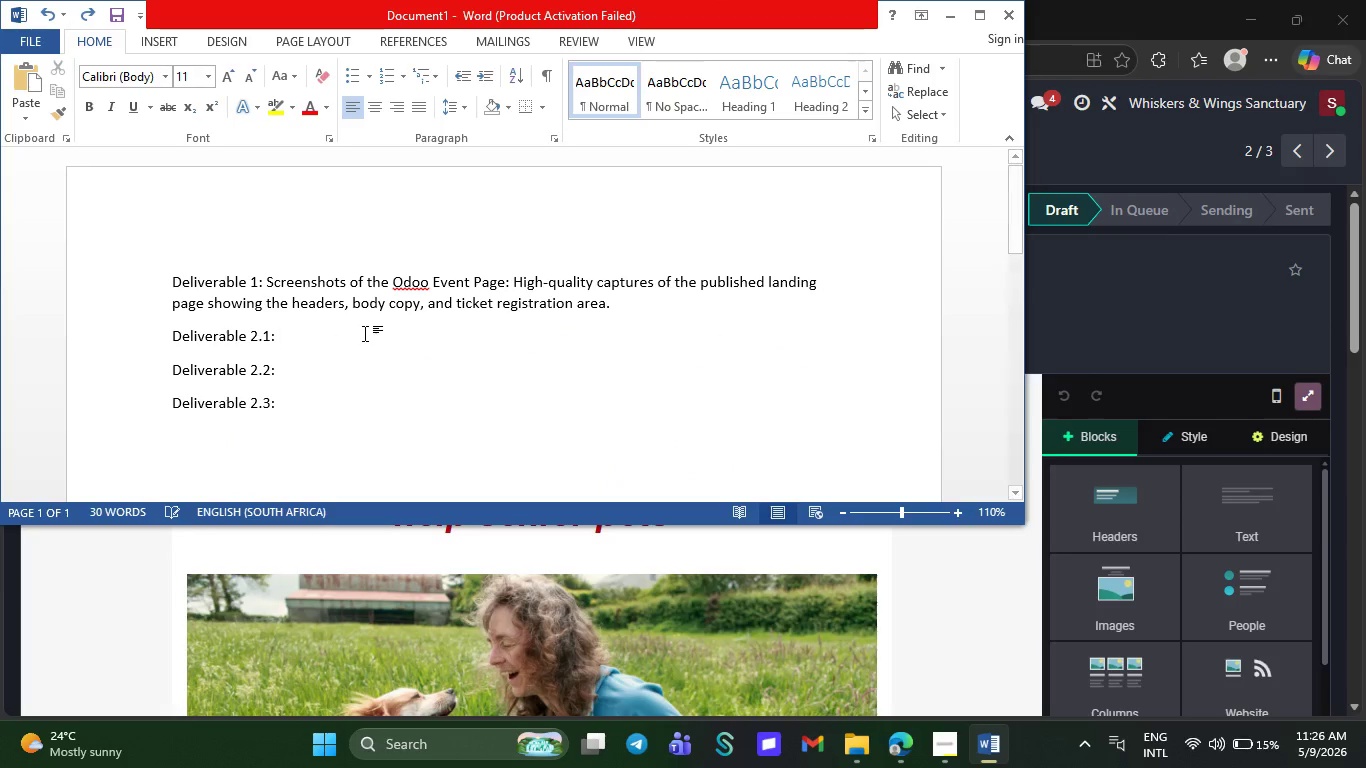 
right_click([365, 333])
 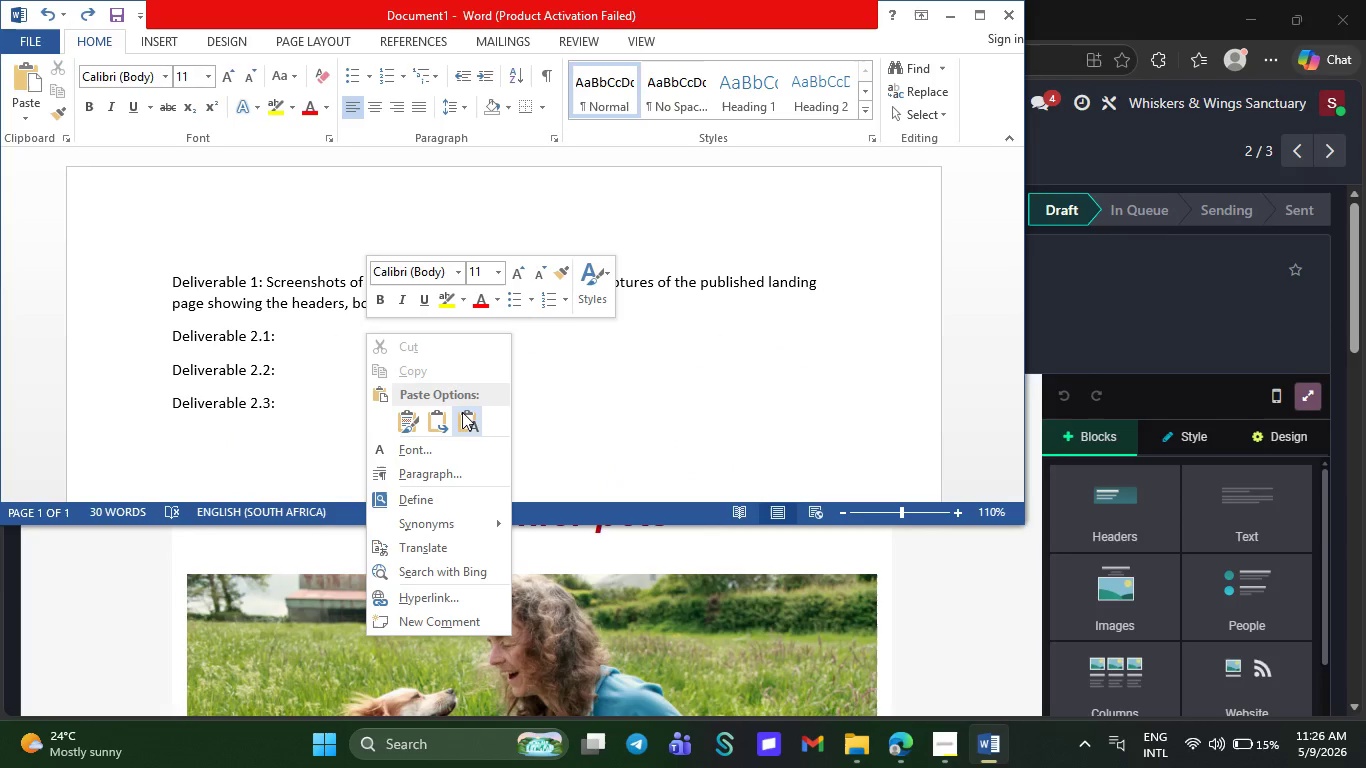 
left_click([464, 413])
 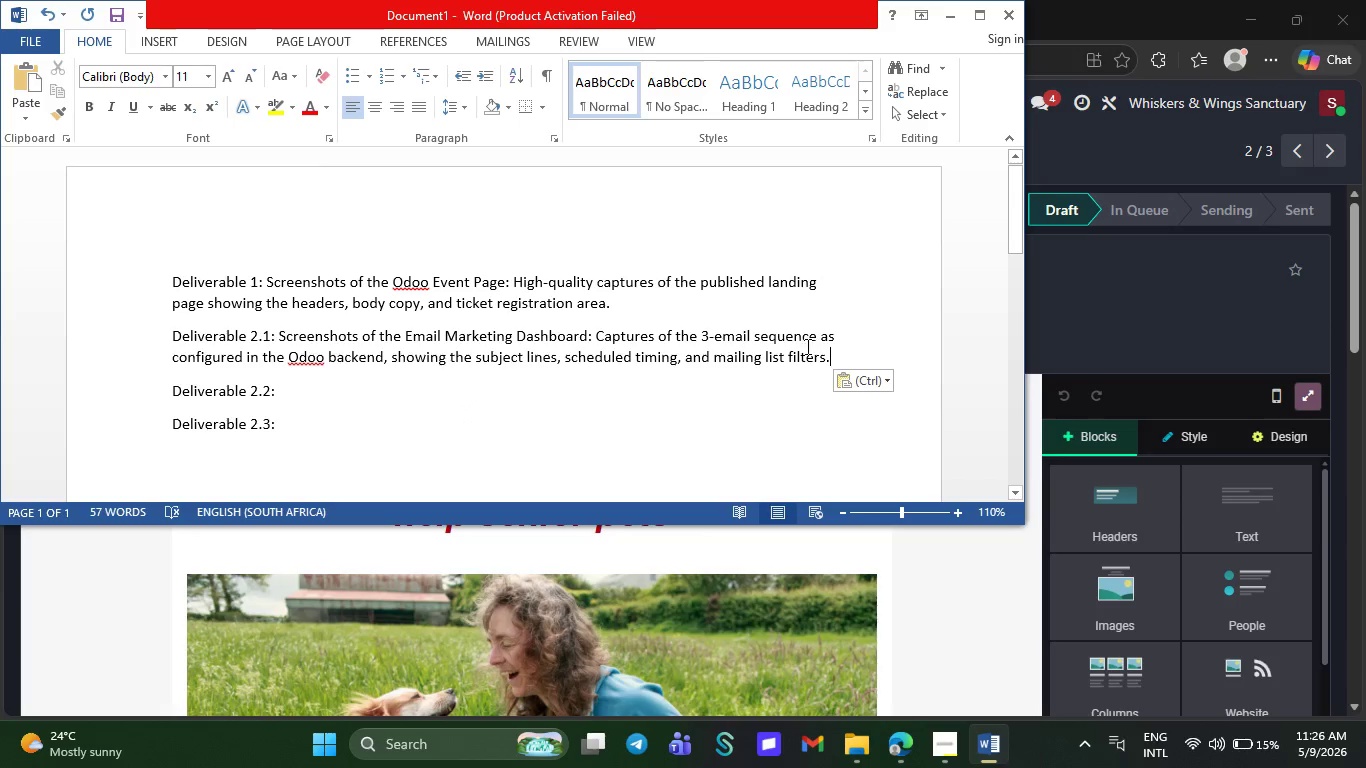 
wait(5.72)
 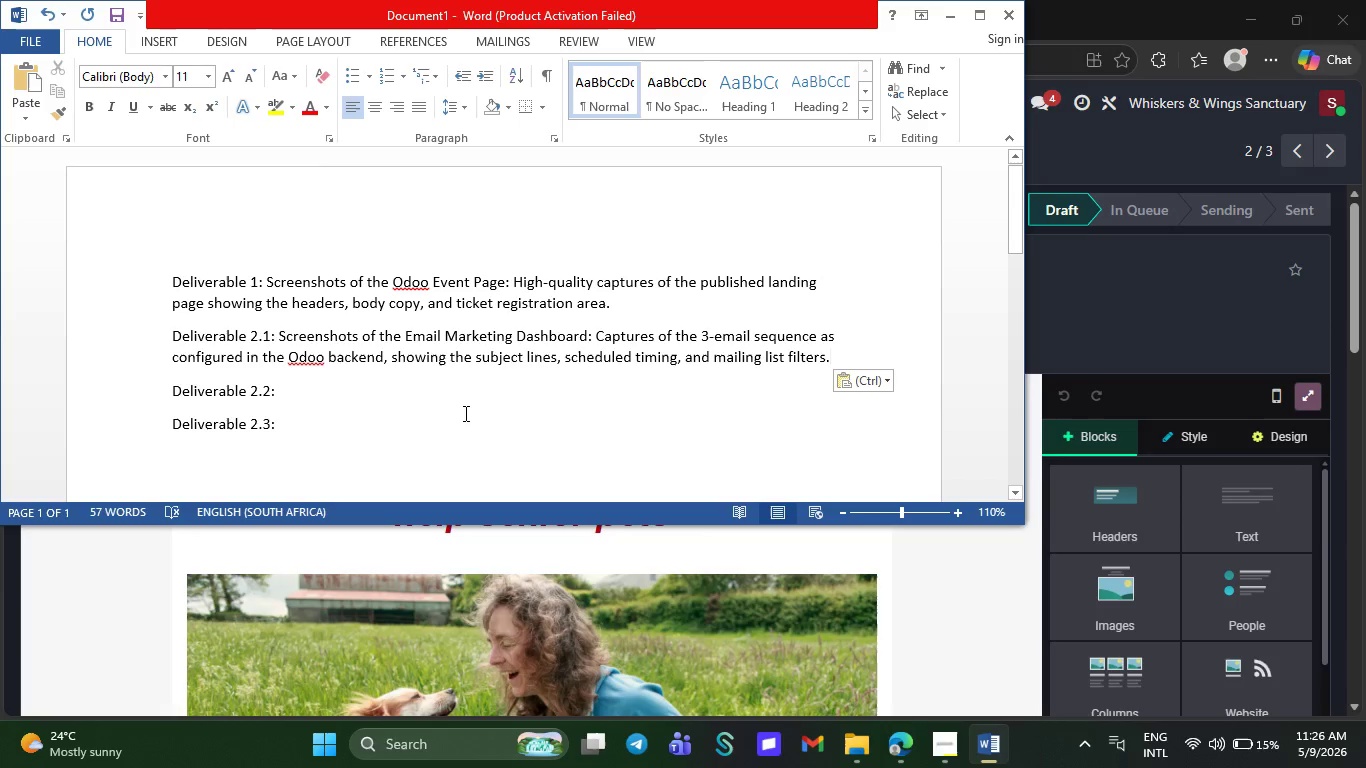 
left_click_drag(start_coordinate=[715, 336], to_coordinate=[706, 336])
 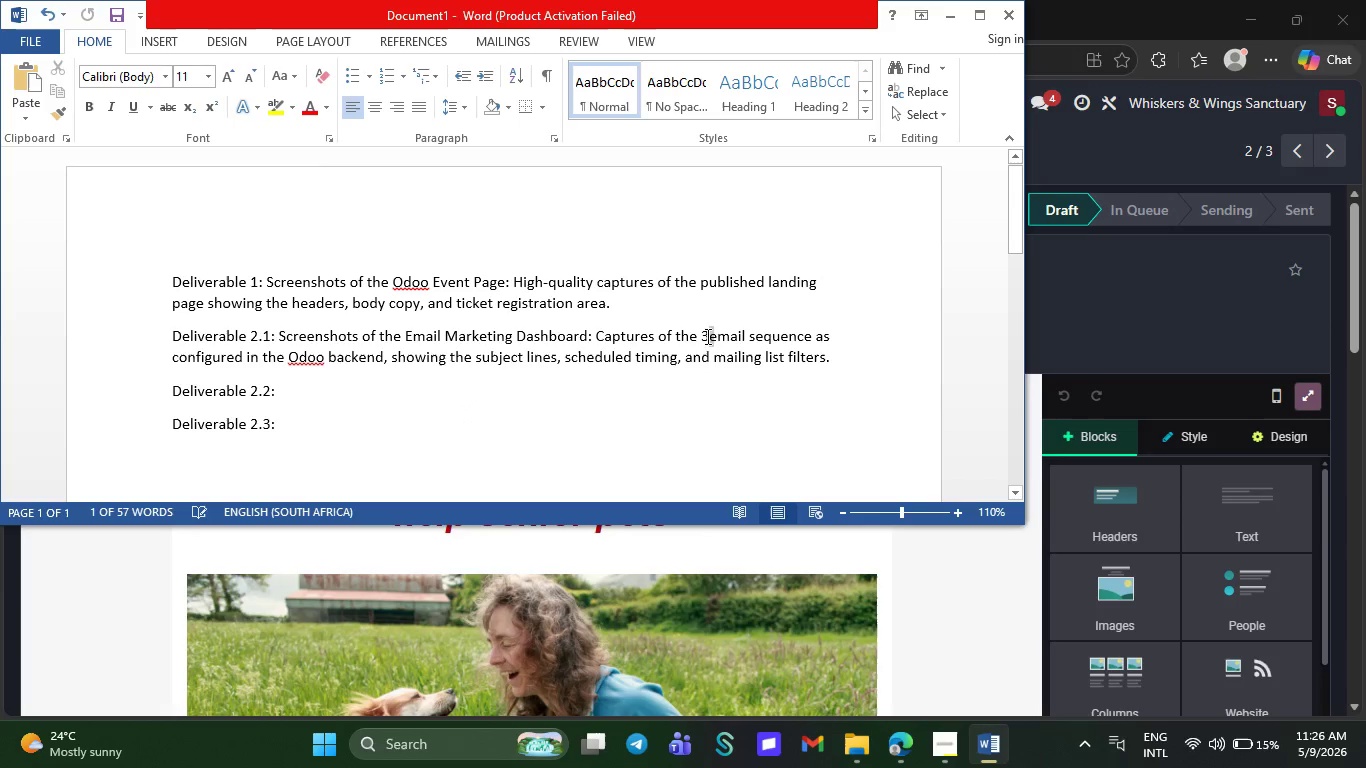 
key(Backspace)
 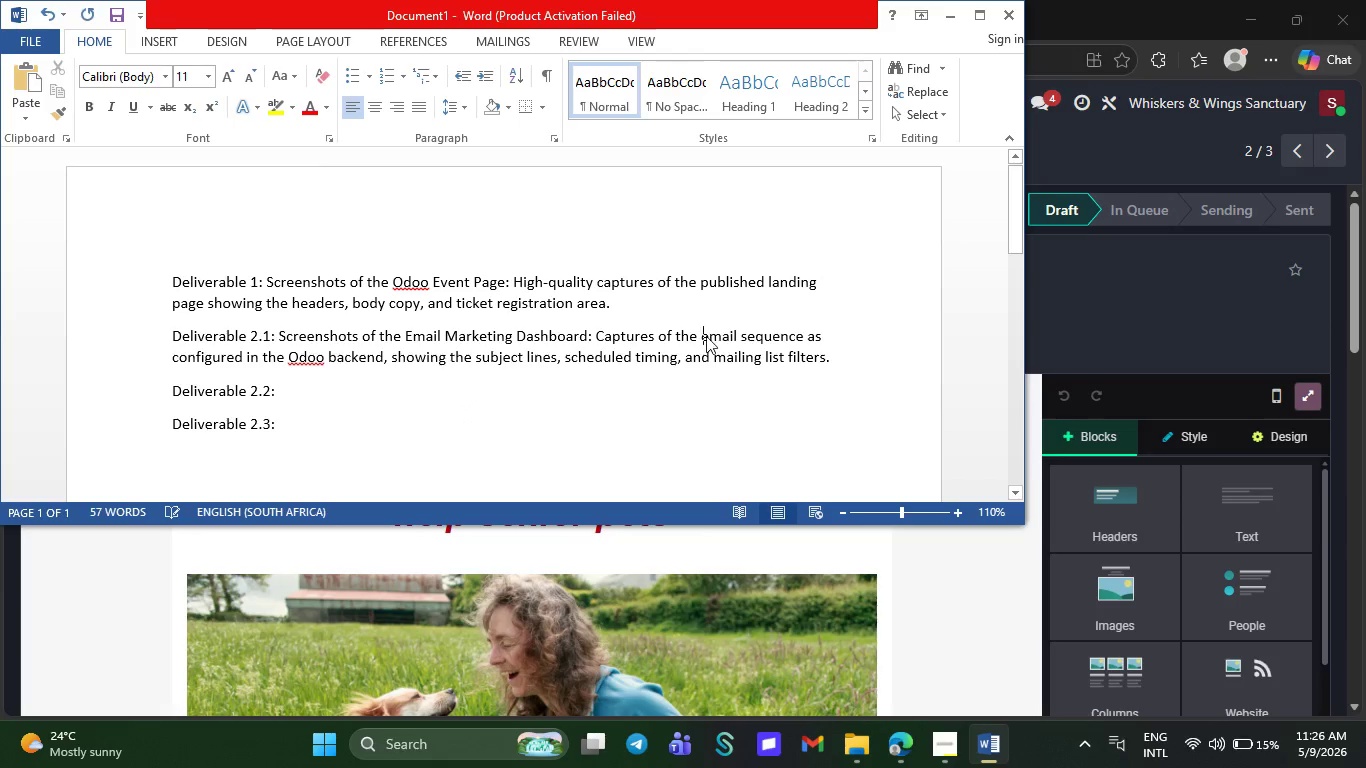 
key(Backspace)
 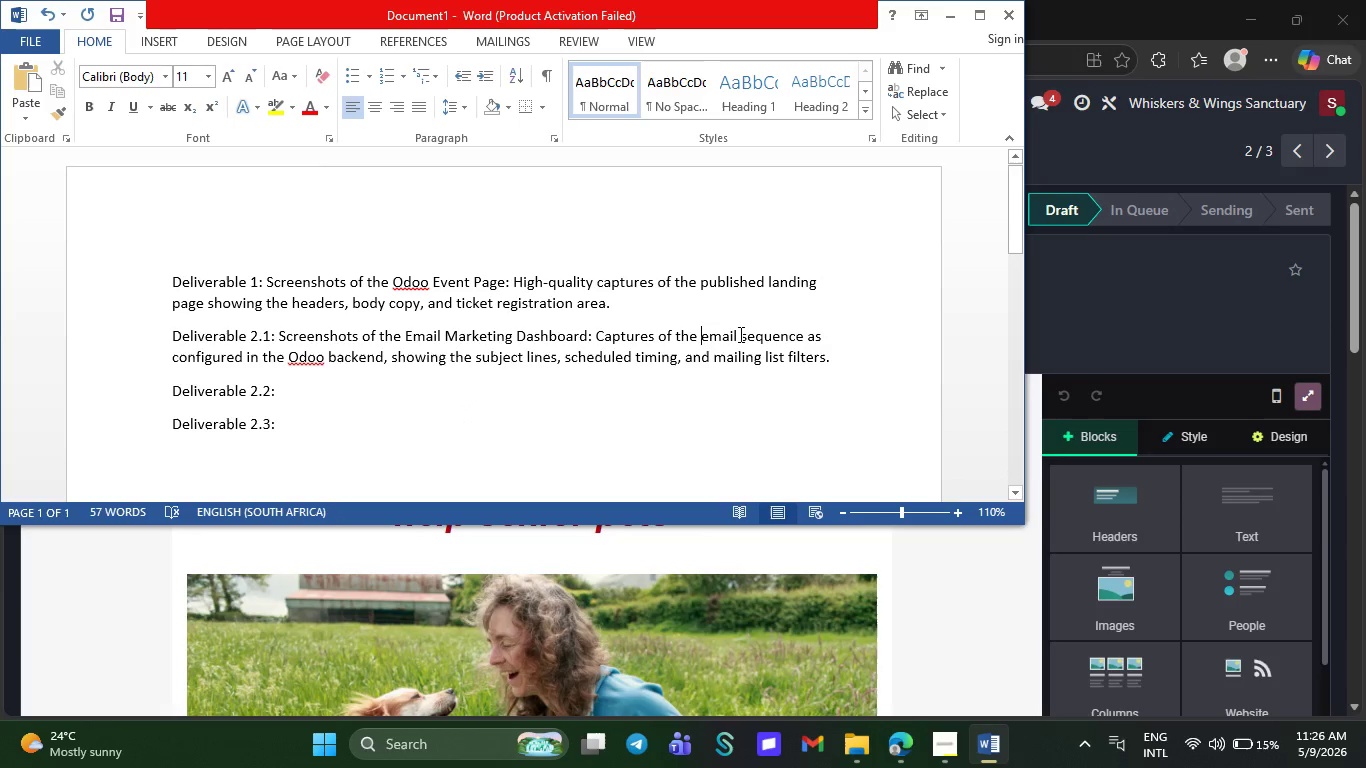 
left_click([740, 334])
 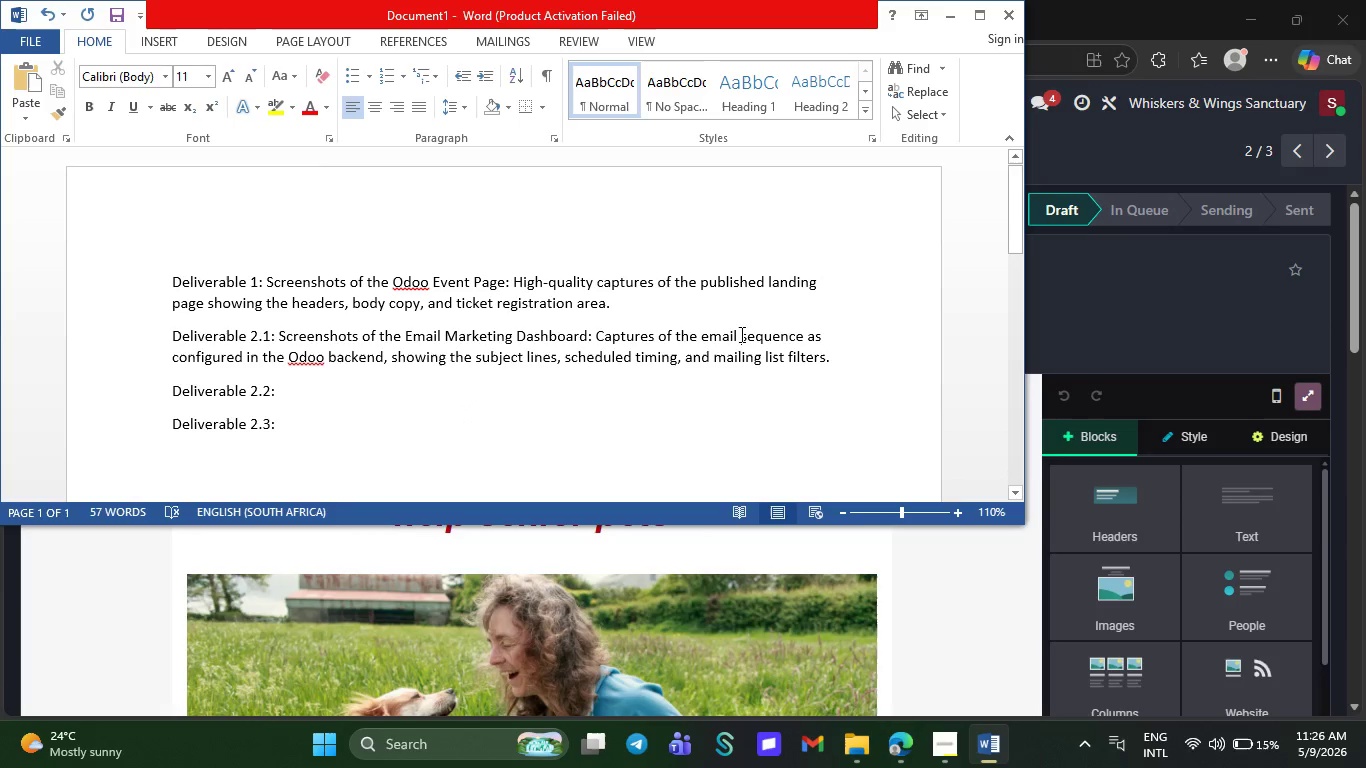 
key(Space)
 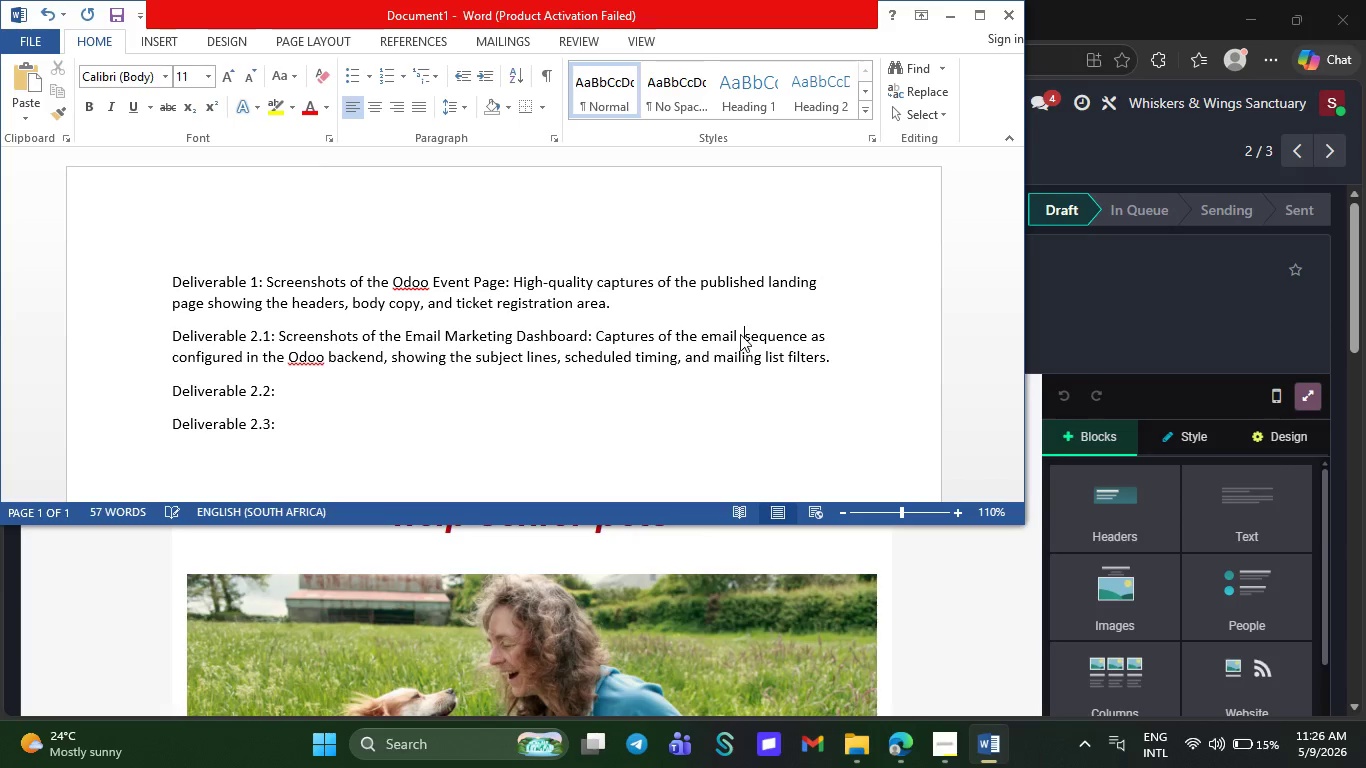 
key(1)
 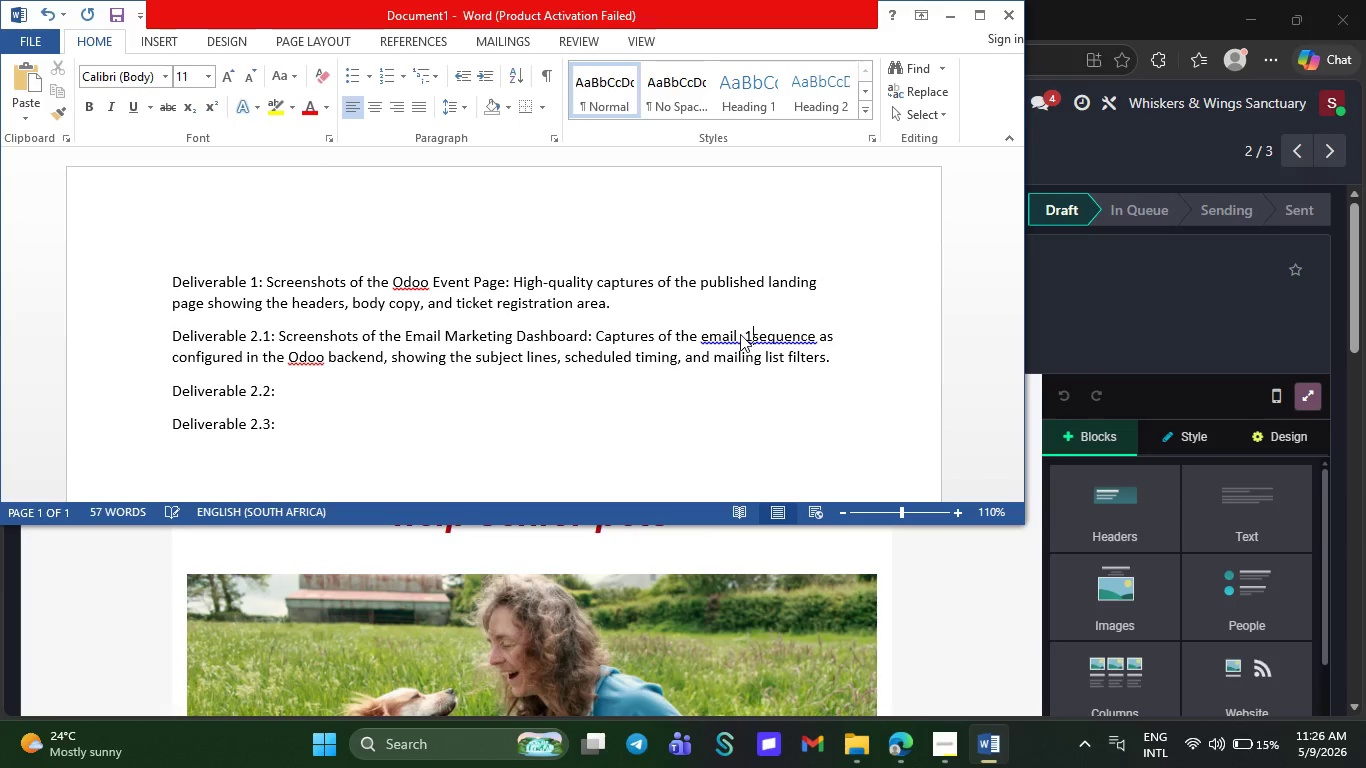 
key(Space)
 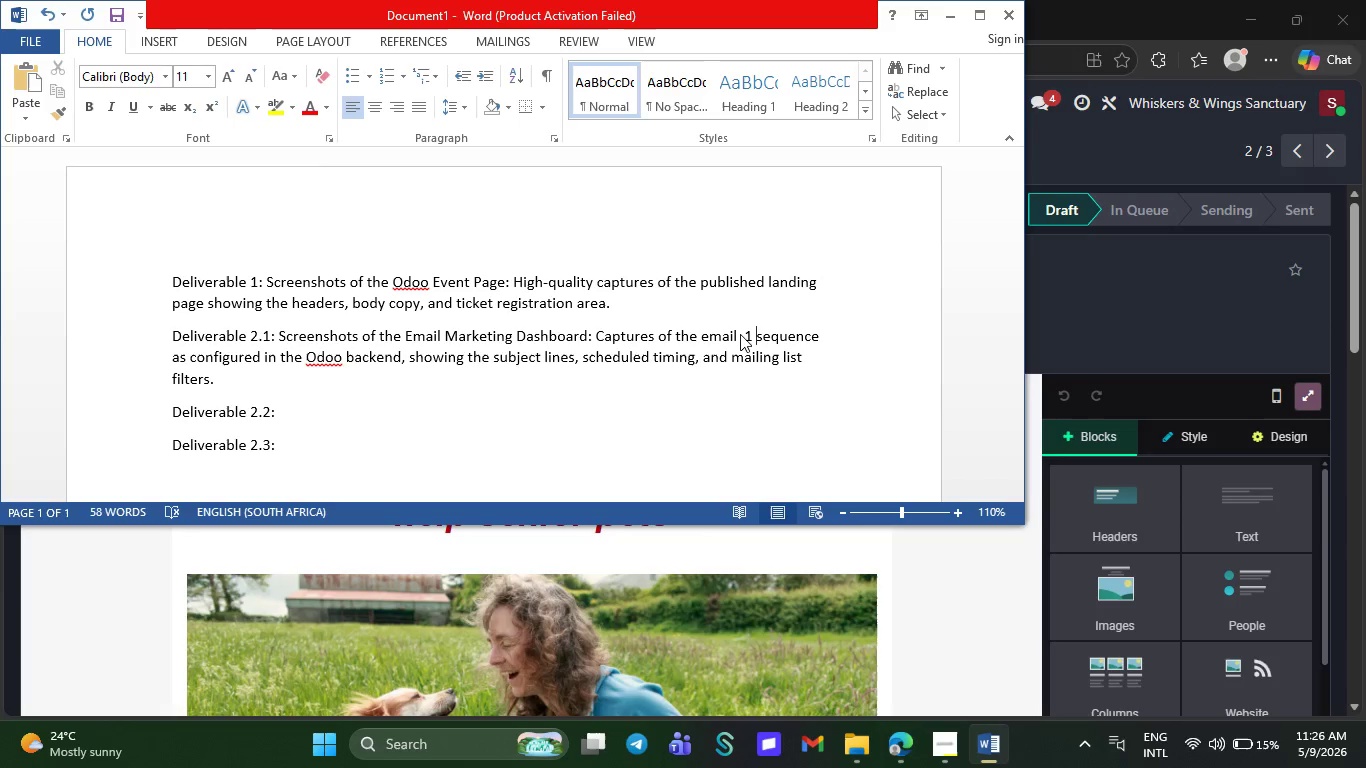 
key(ArrowLeft)
 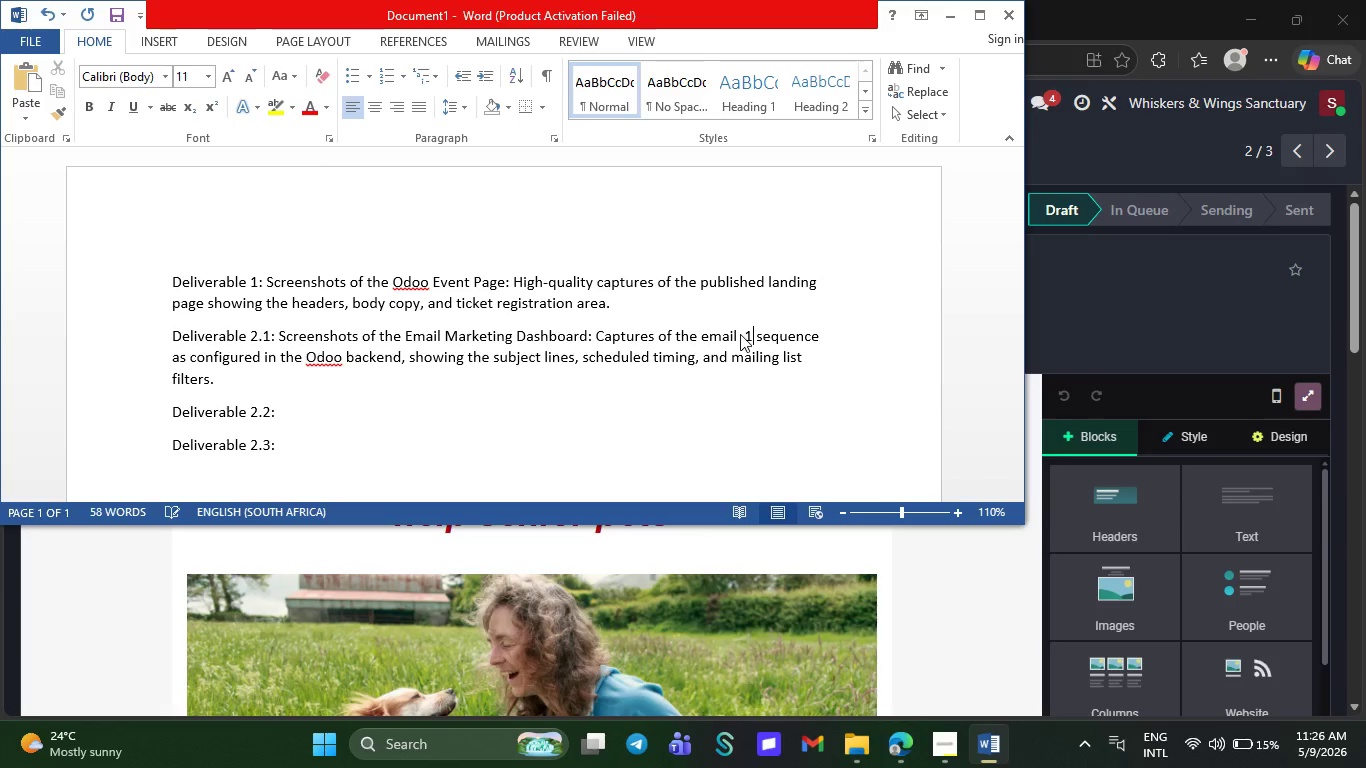 
key(ArrowLeft)
 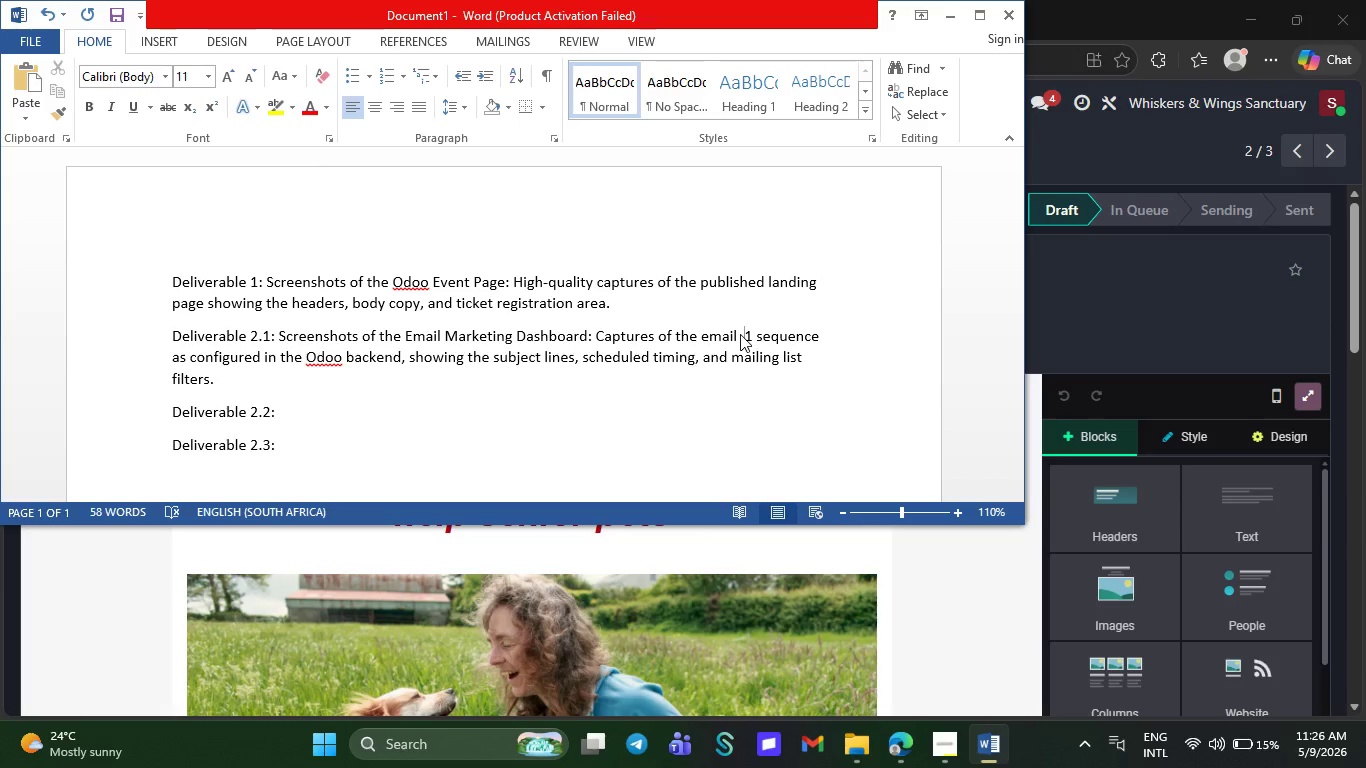 
key(Backspace)
 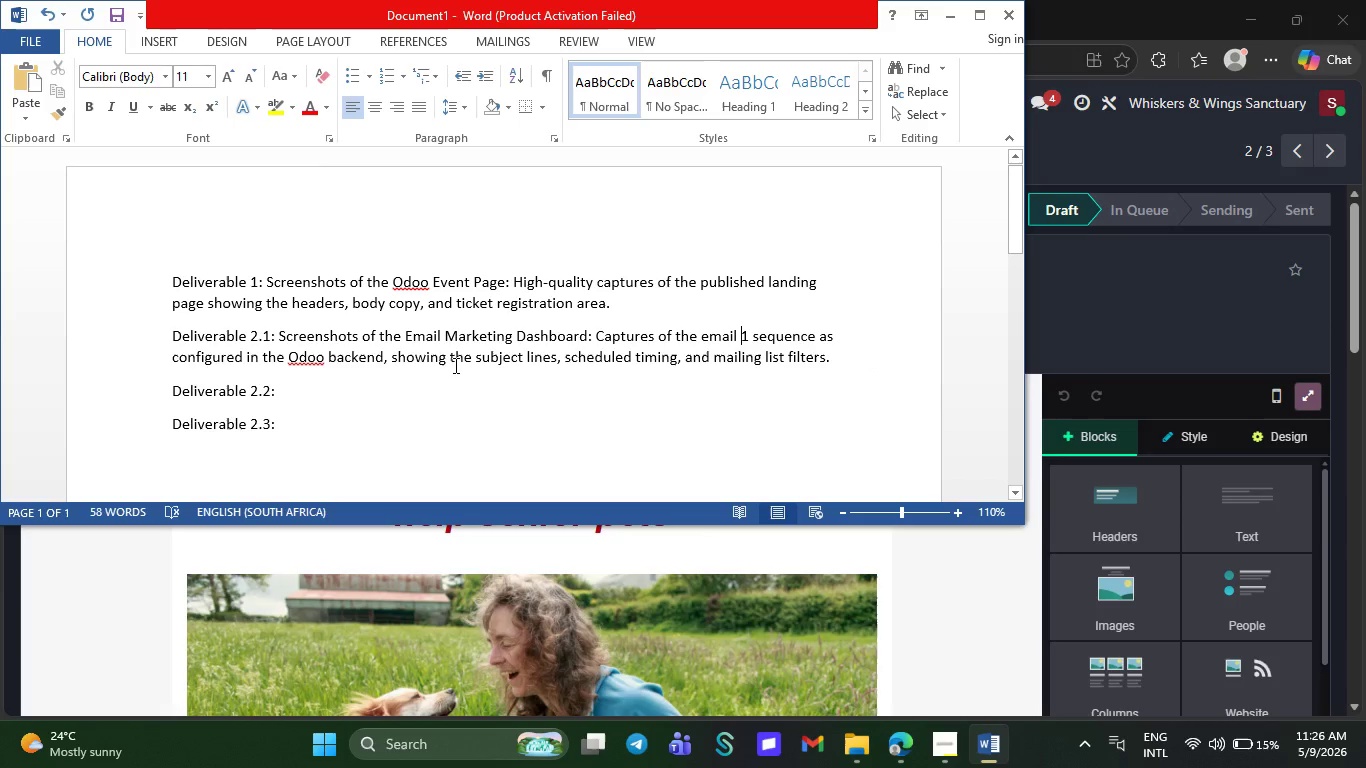 
left_click([354, 386])
 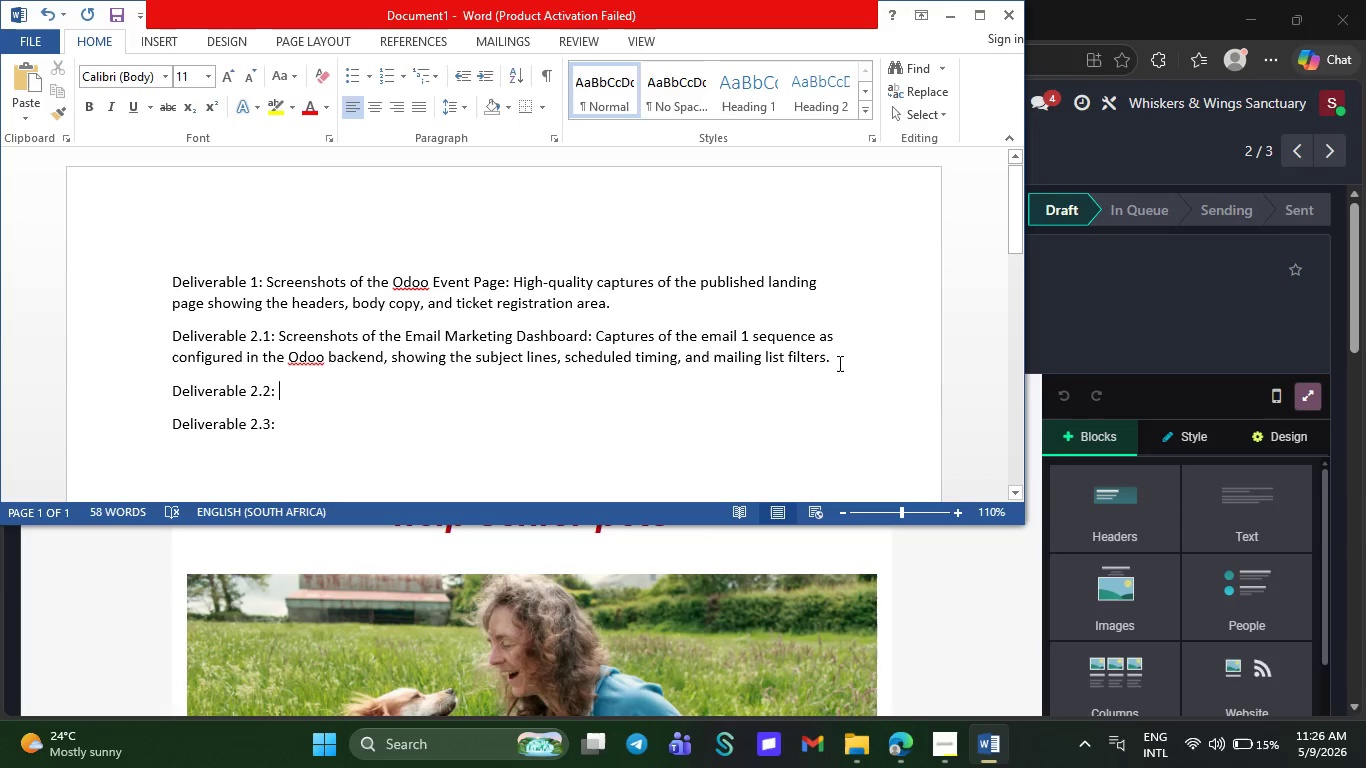 
left_click_drag(start_coordinate=[841, 361], to_coordinate=[152, 338])
 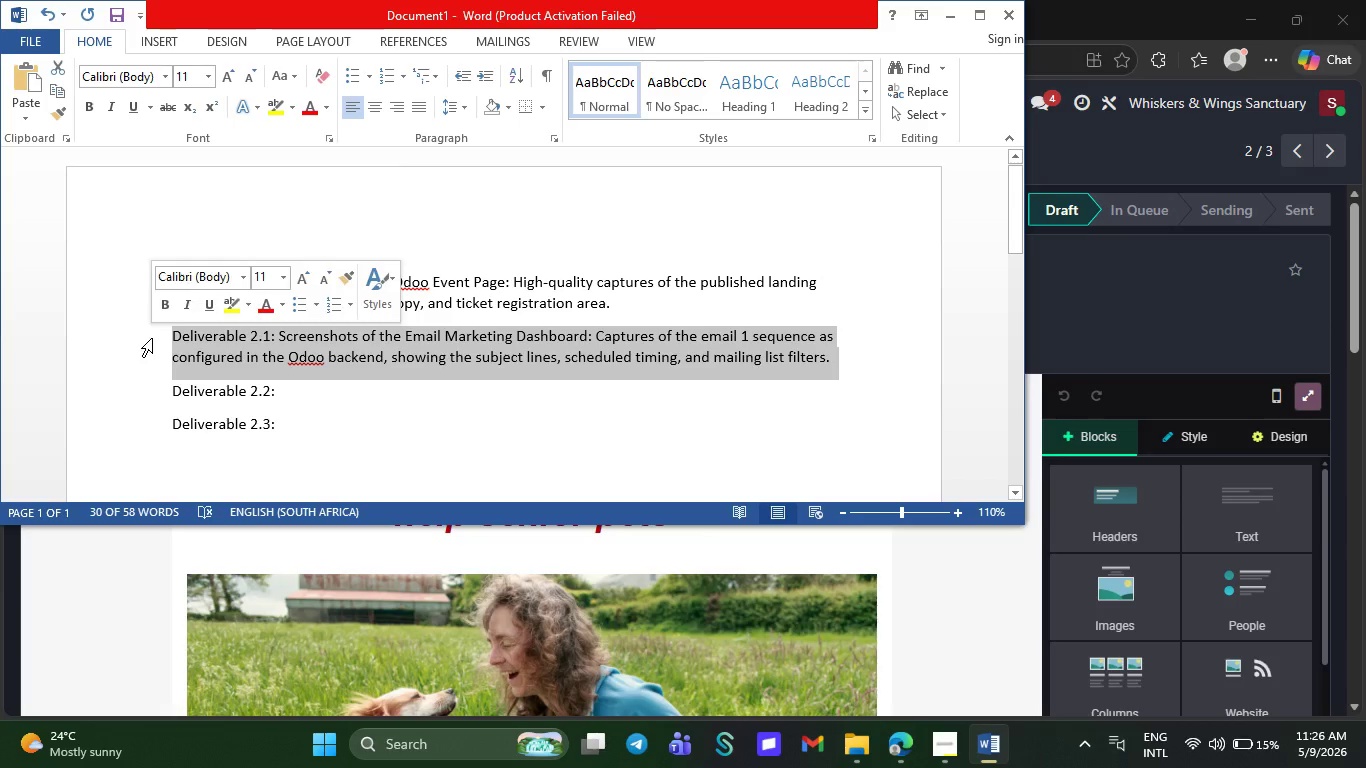 
key(Control+C)
 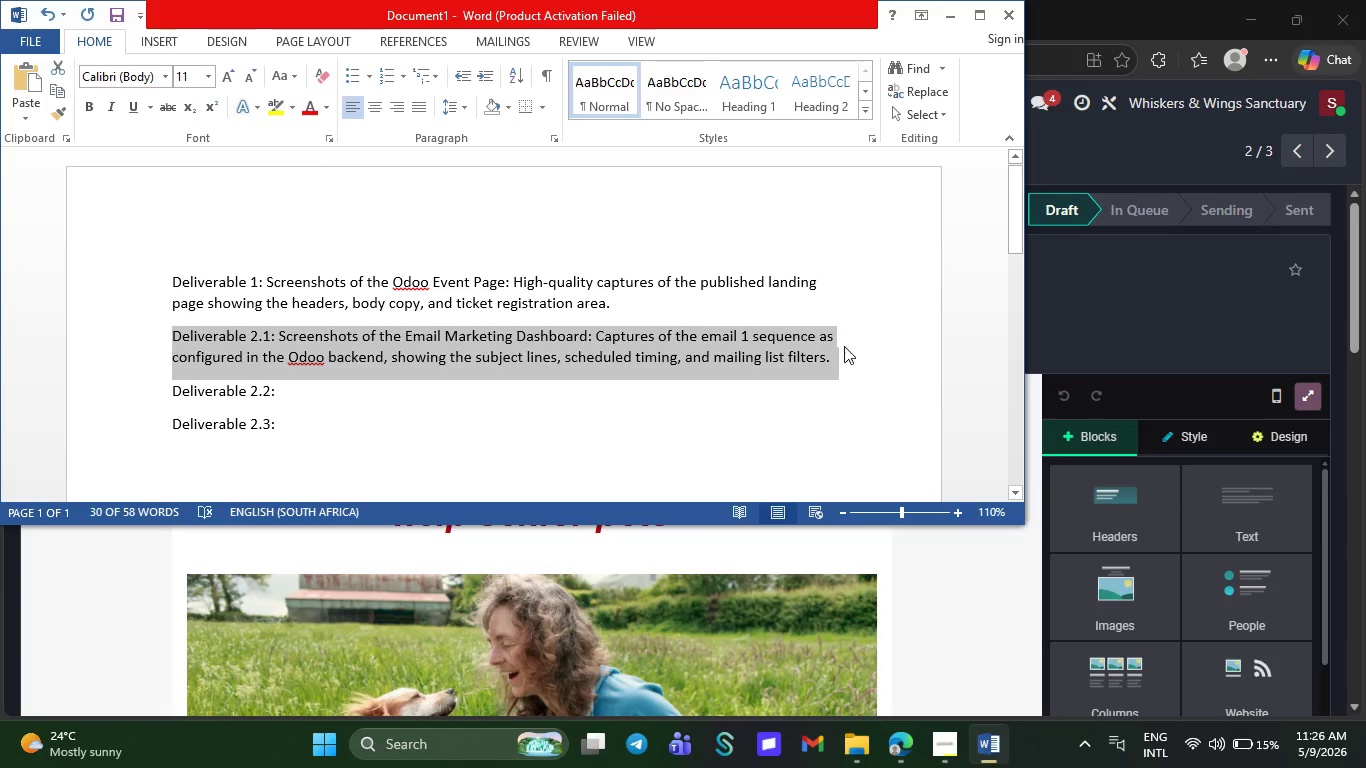 
left_click([847, 347])
 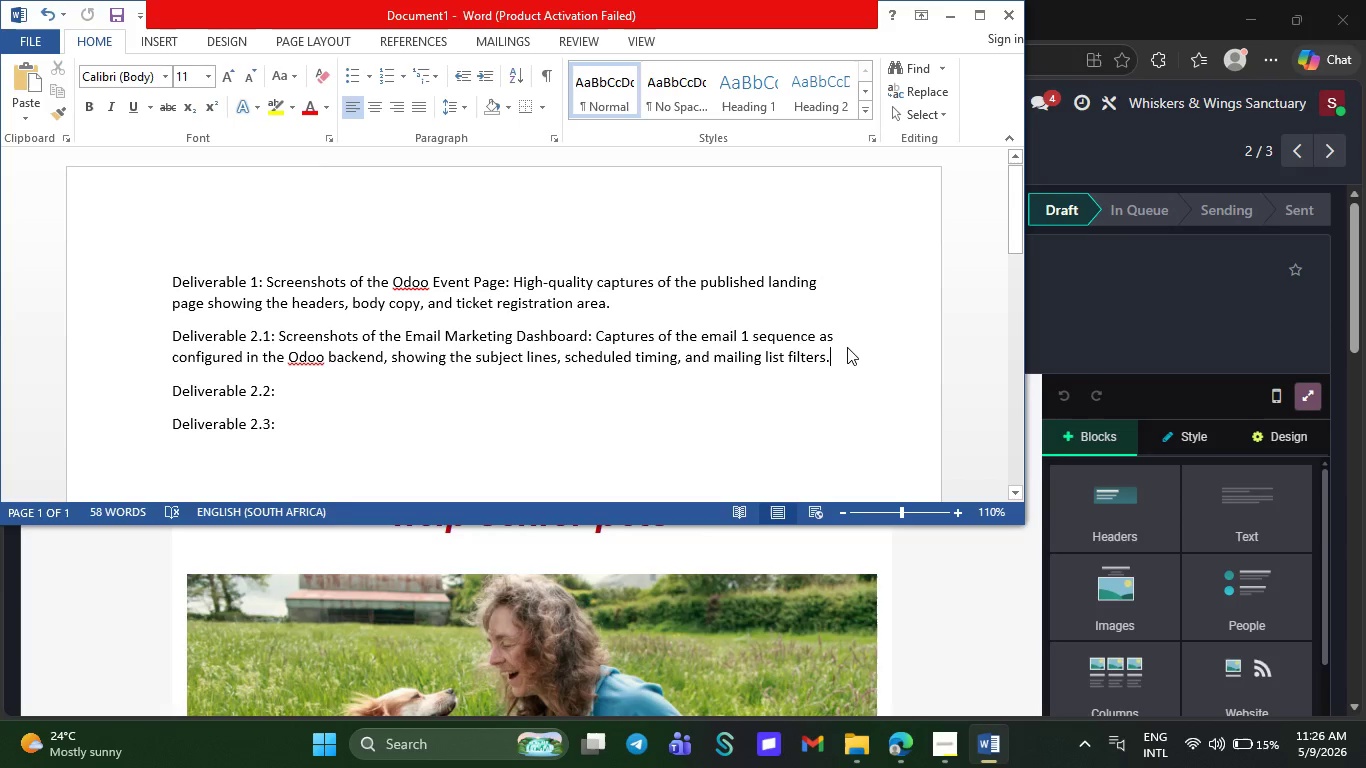 
key(NumpadEnter)
 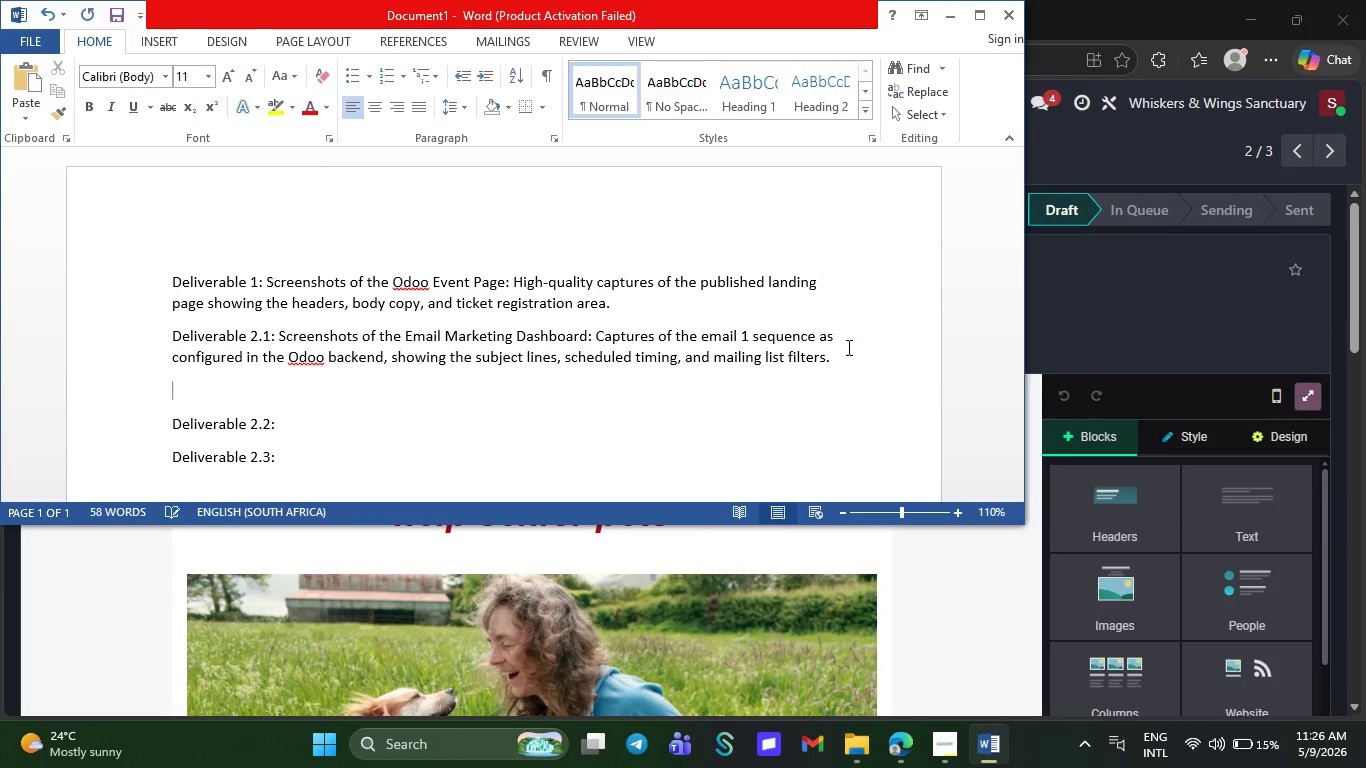 
key(Control+V)
 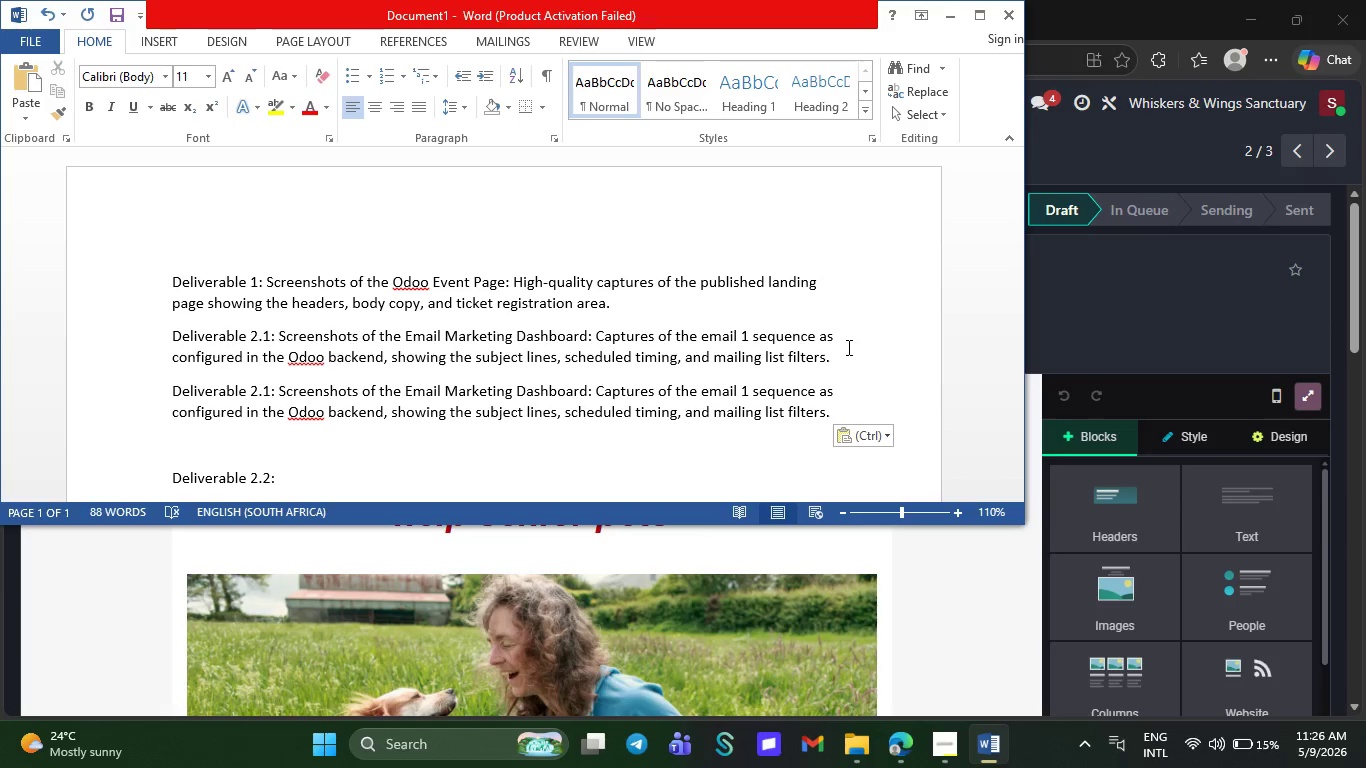 
key(NumpadEnter)
 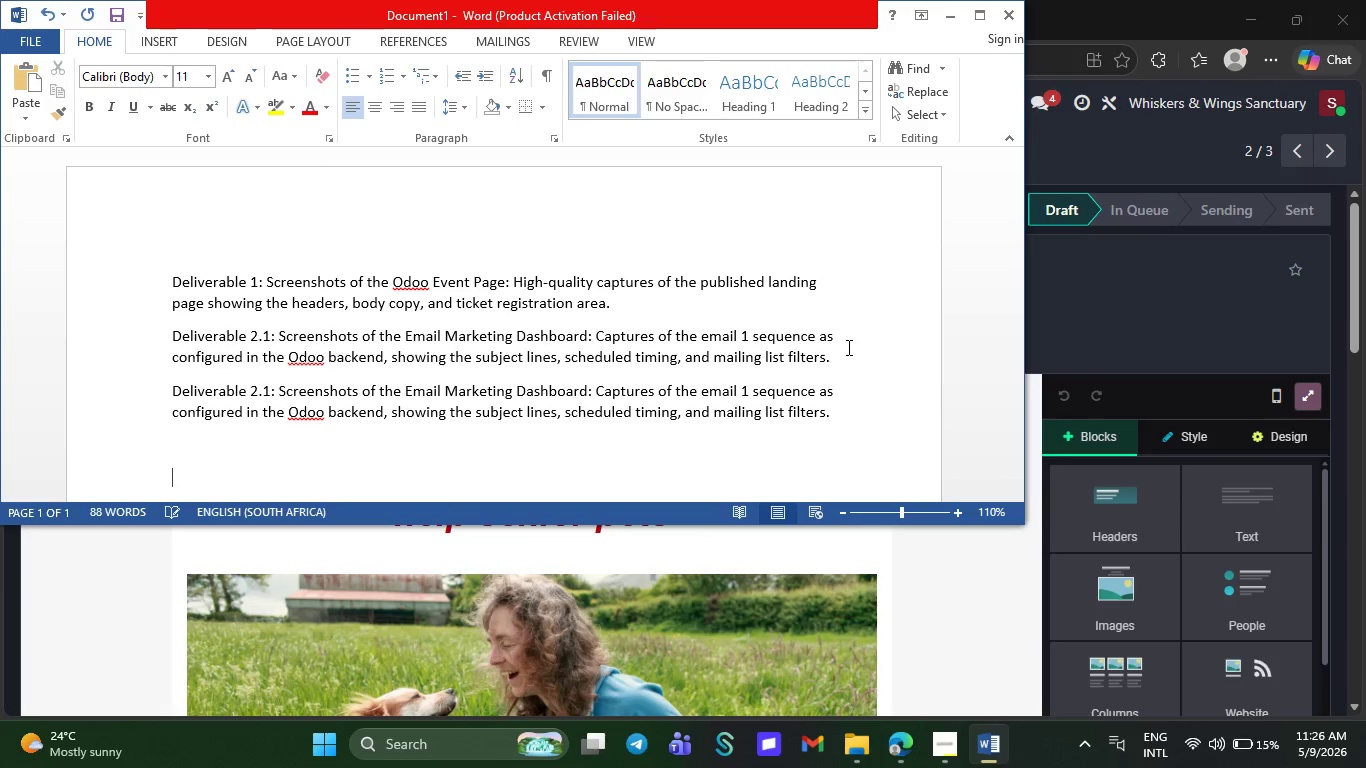 
key(Control+V)
 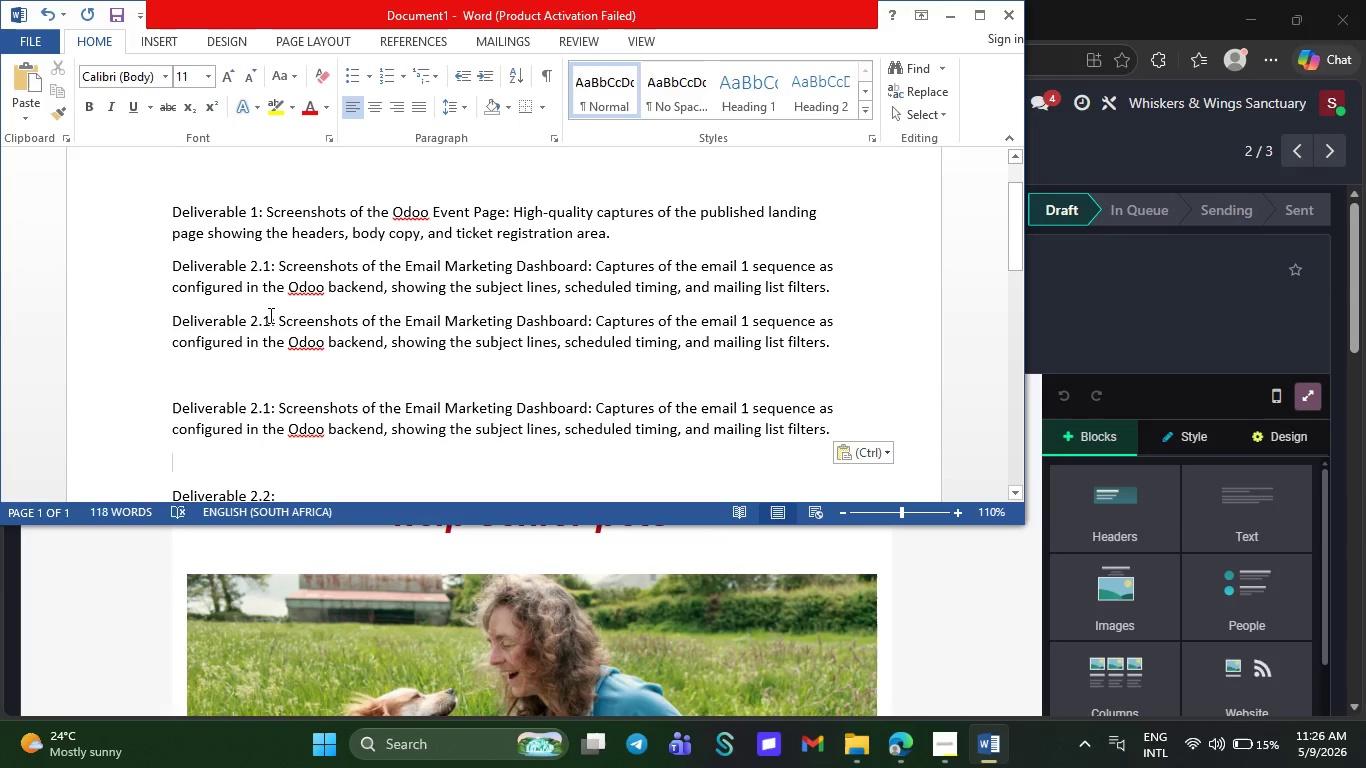 
left_click([267, 316])
 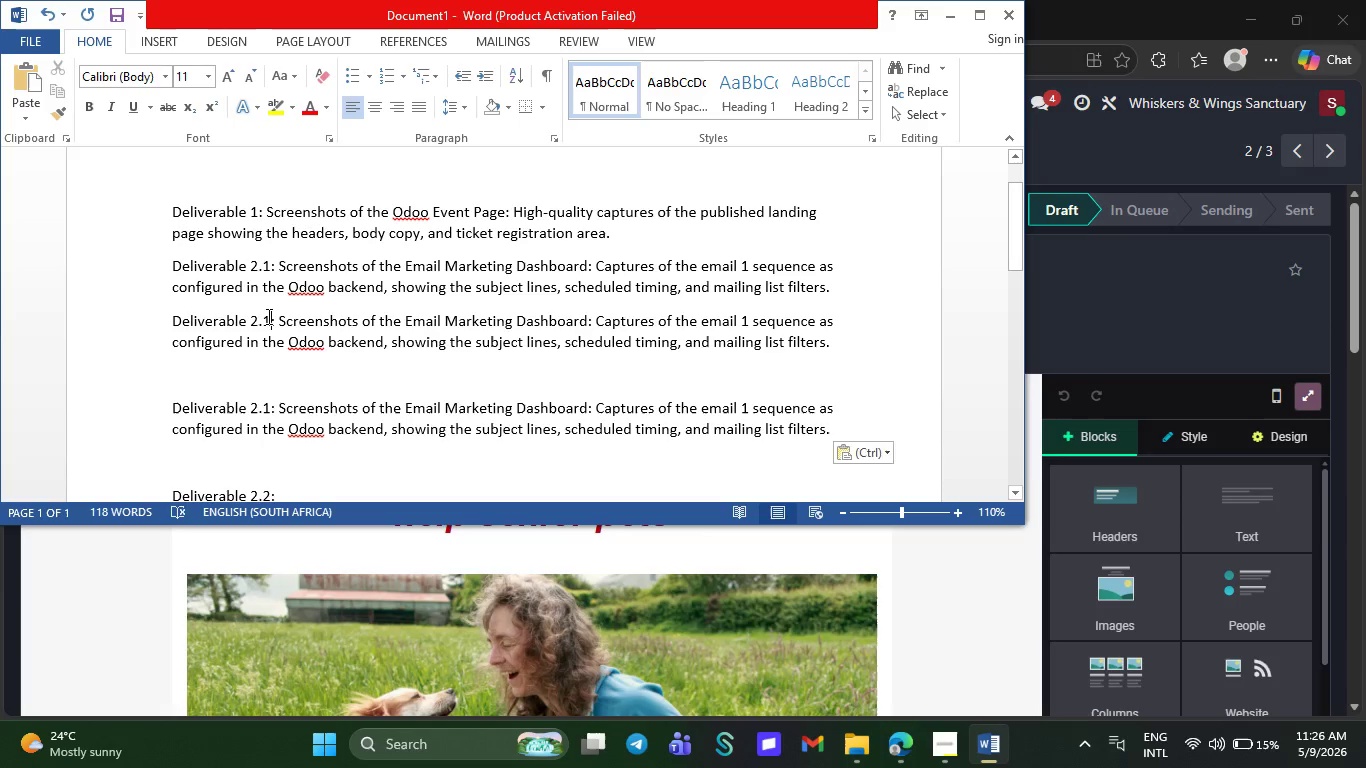 
key(Backspace)
 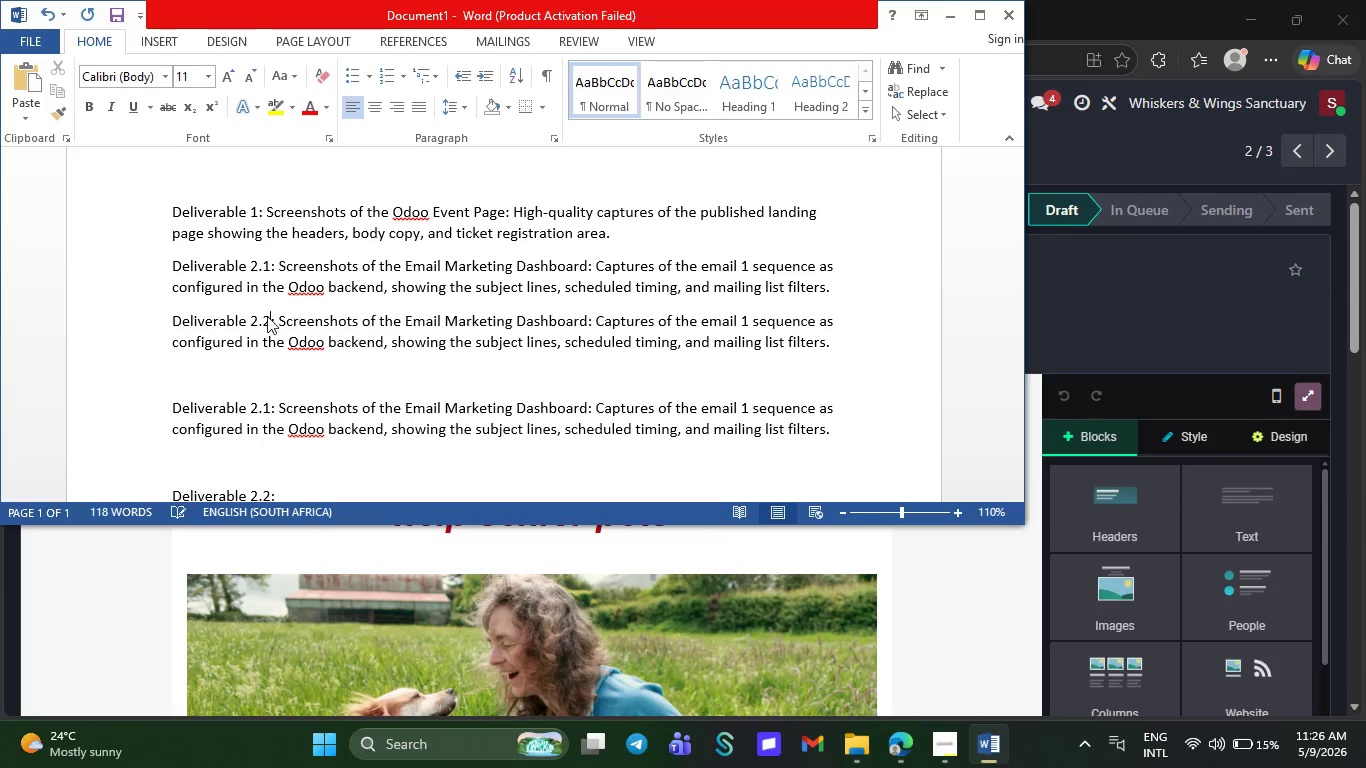 
key(2)
 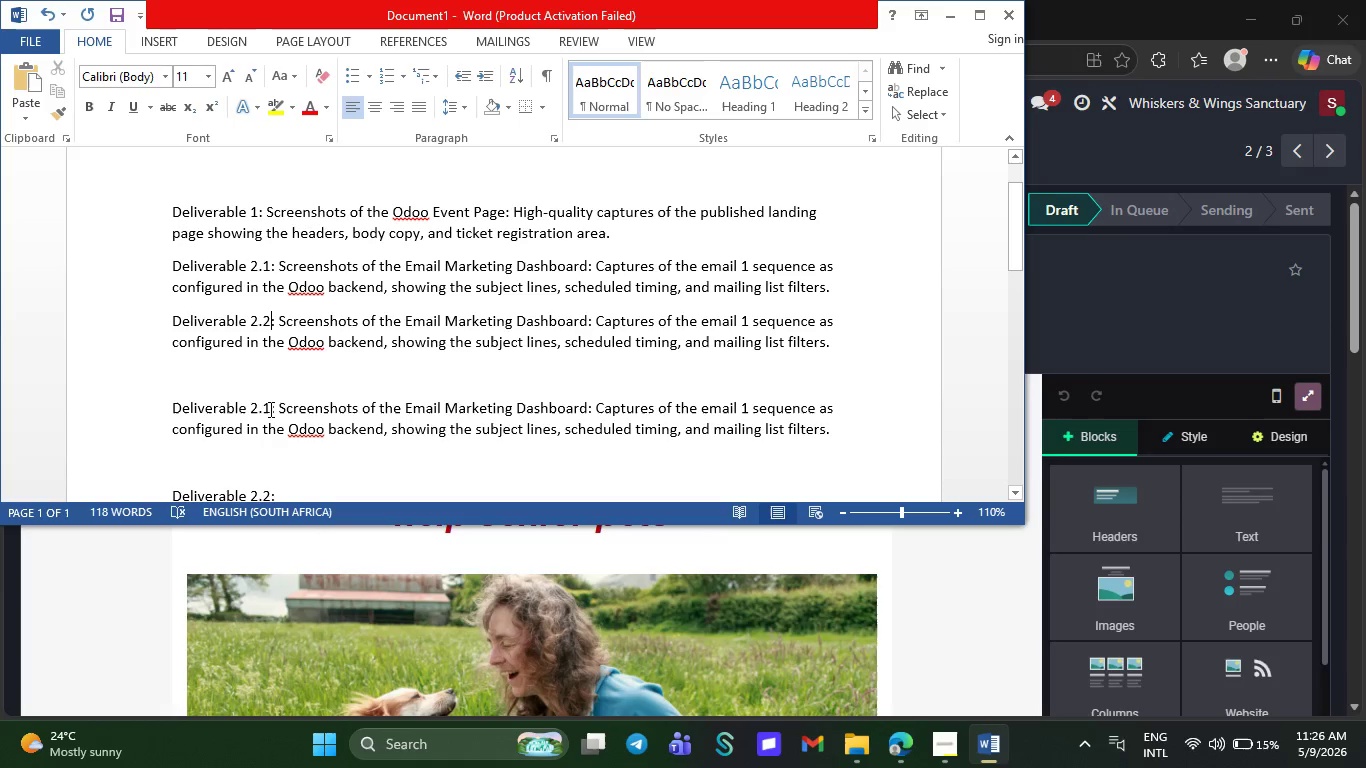 
left_click([269, 409])
 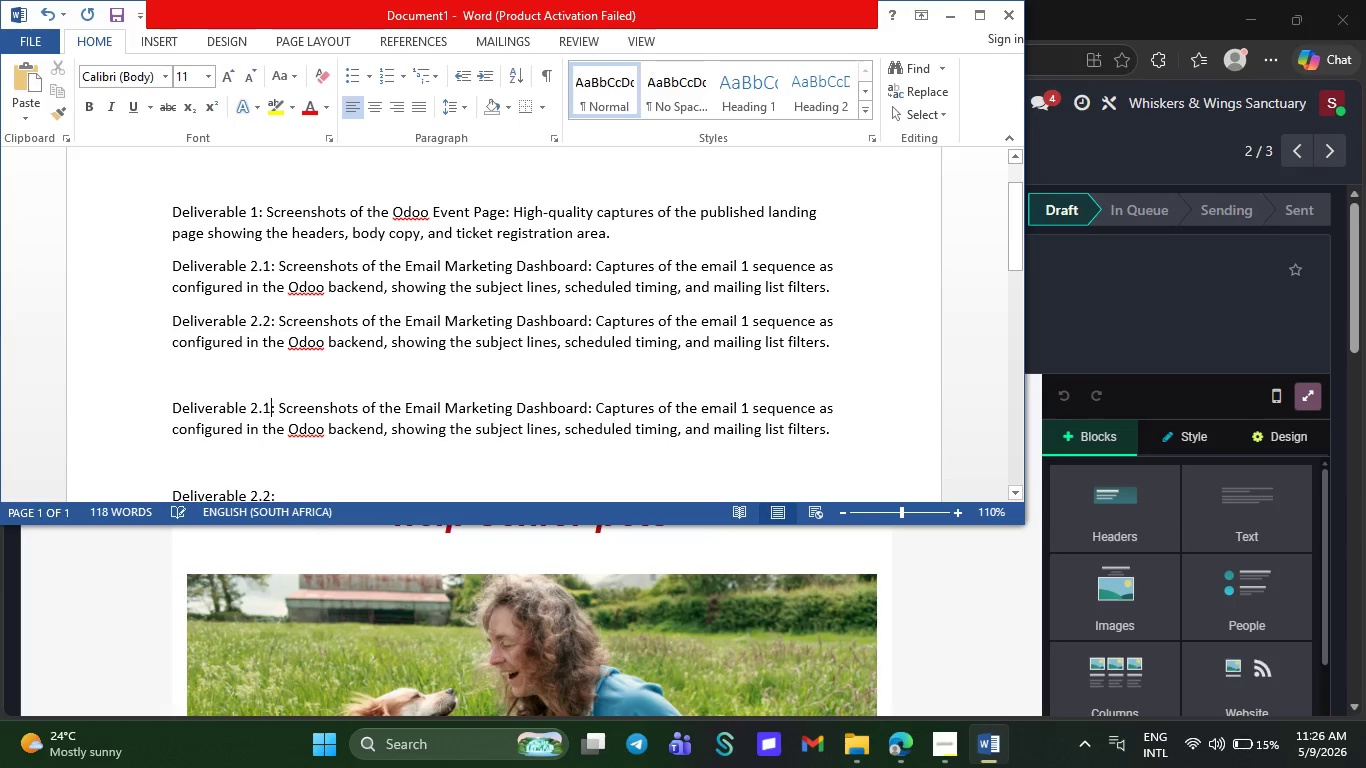 
key(Backspace)
 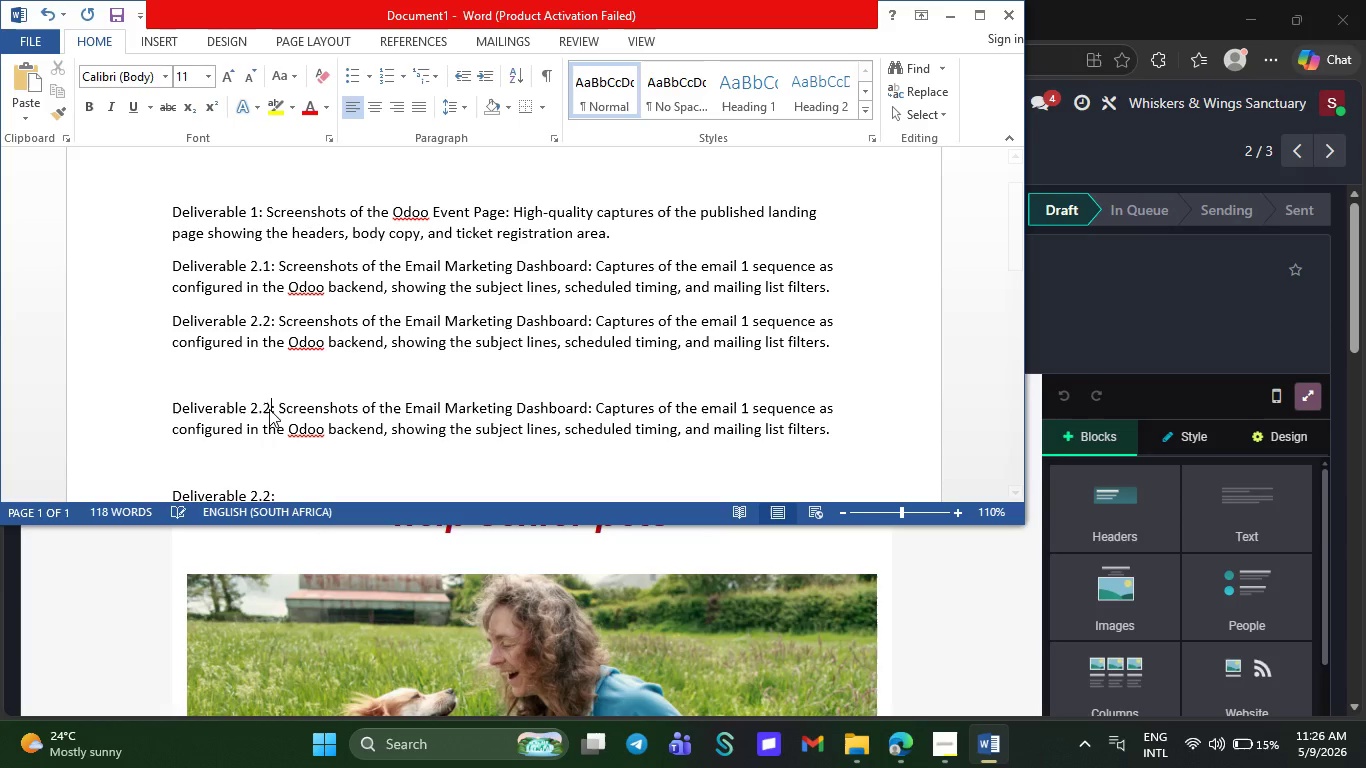 
key(2)
 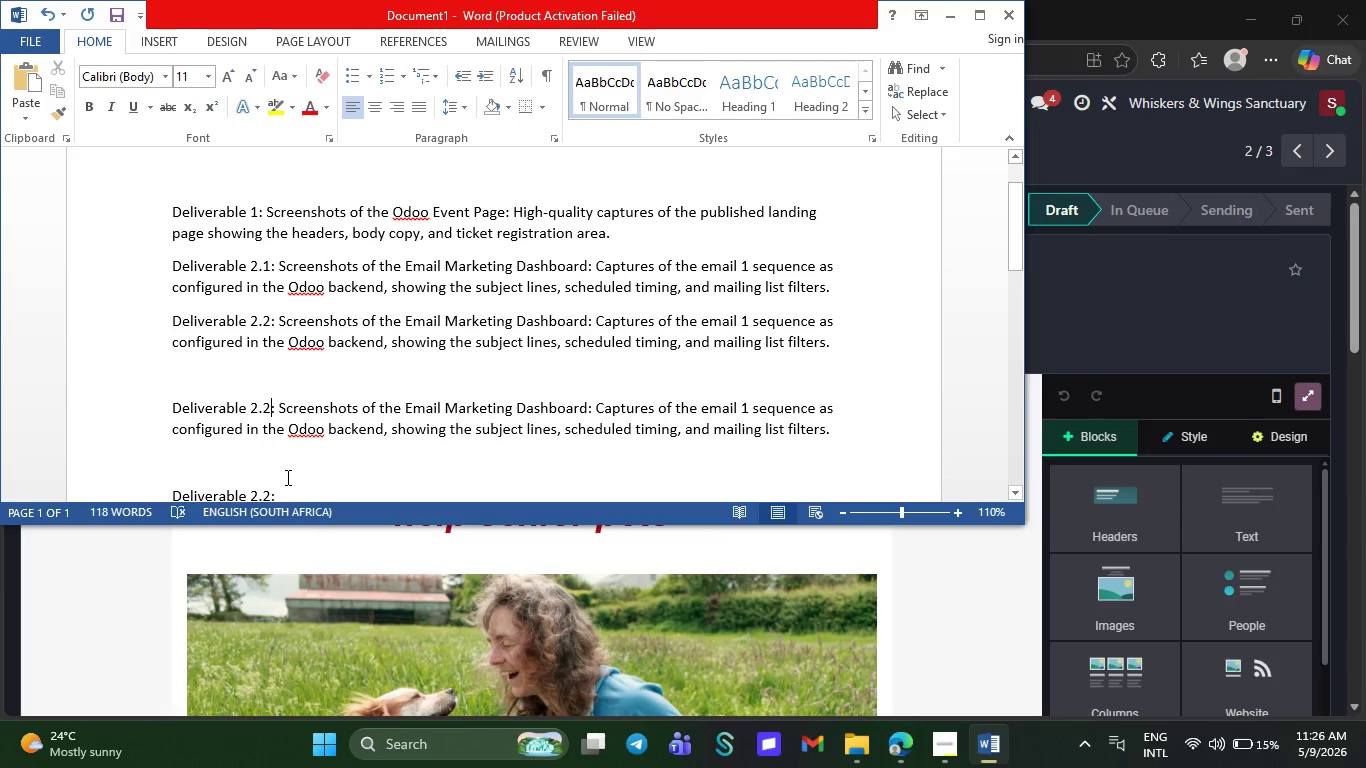 
key(Backspace)
 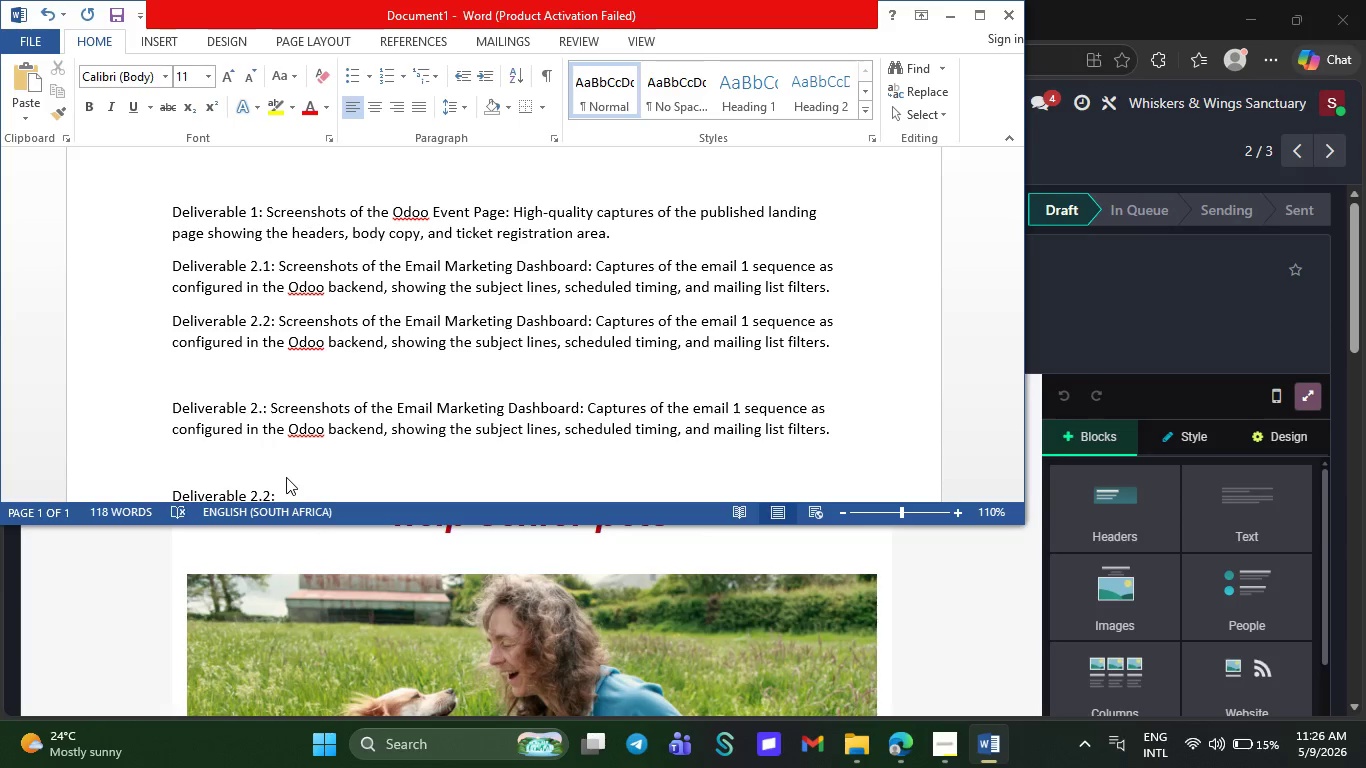 
key(3)
 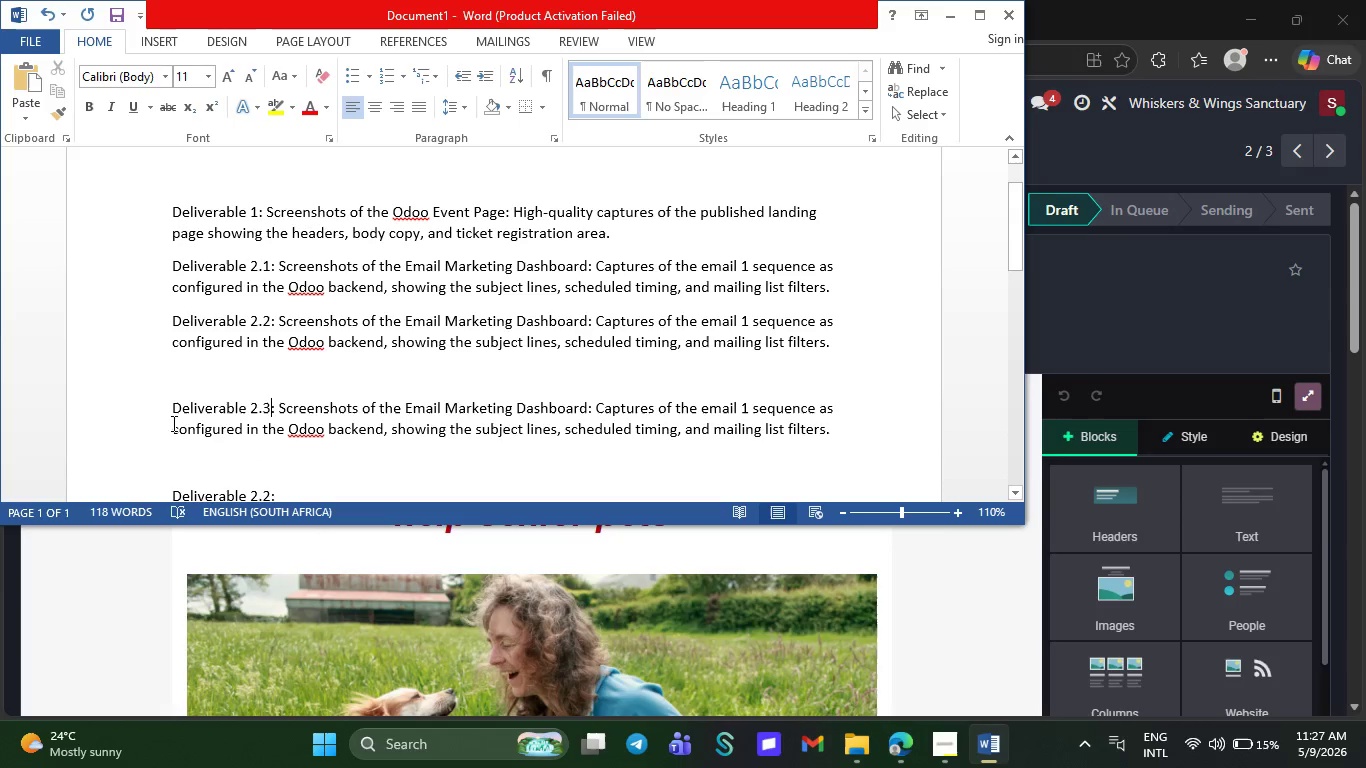 
scroll: coordinate [215, 425], scroll_direction: down, amount: 3.0
 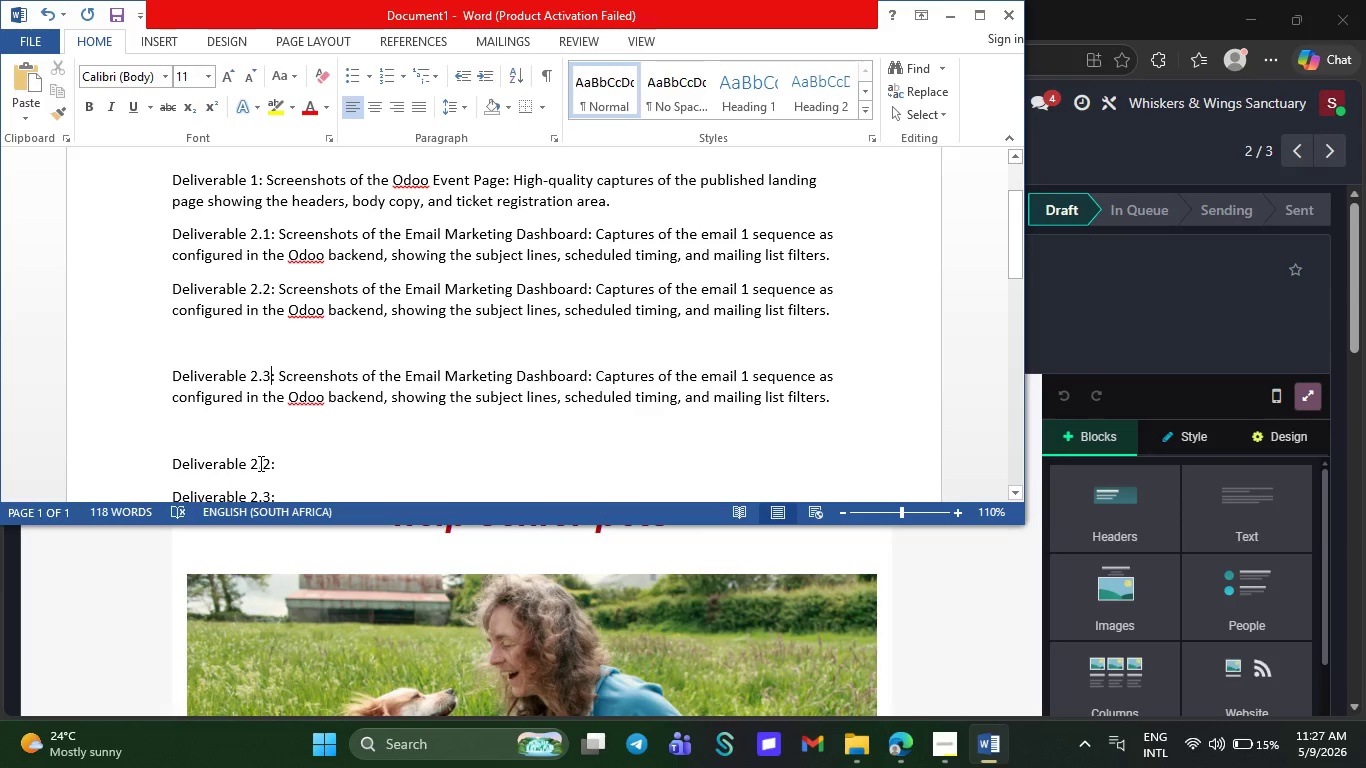 
left_click_drag(start_coordinate=[259, 463], to_coordinate=[250, 463])
 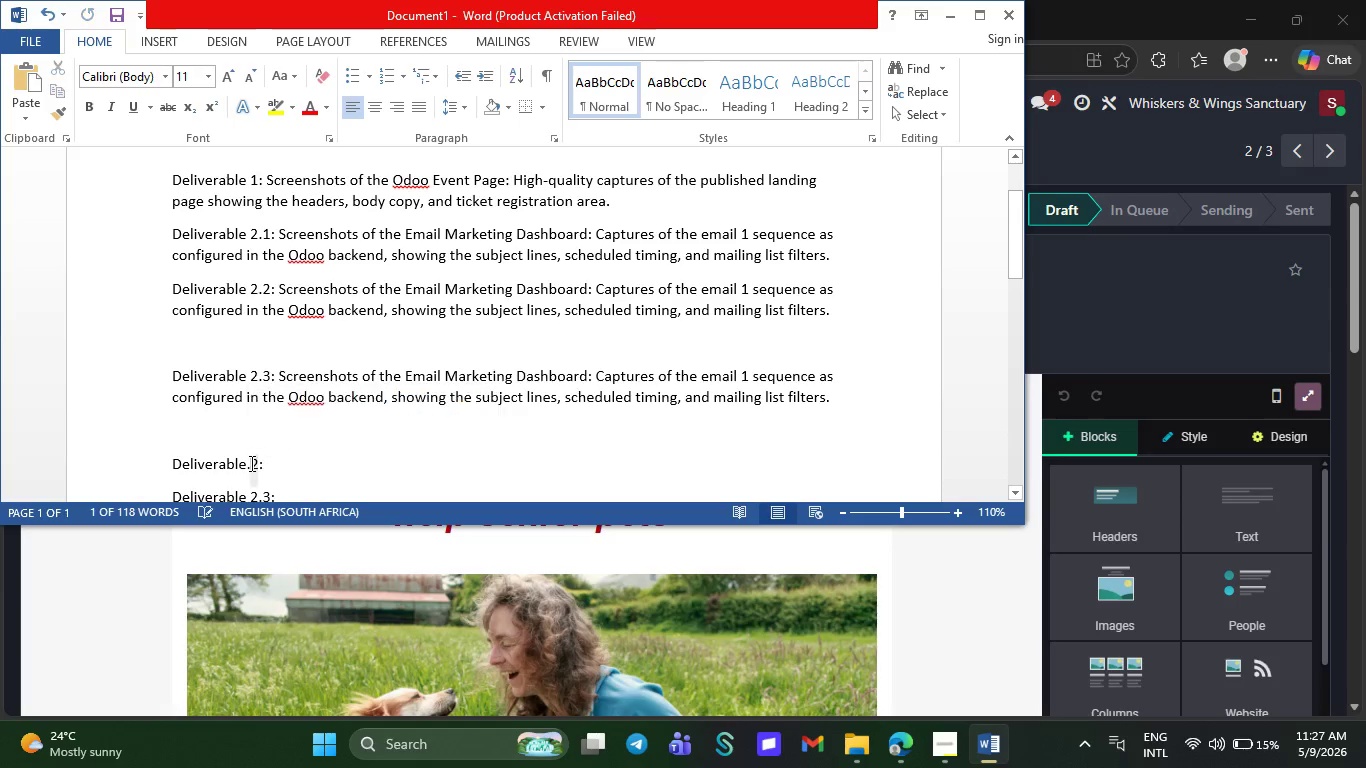 
key(Backspace)
 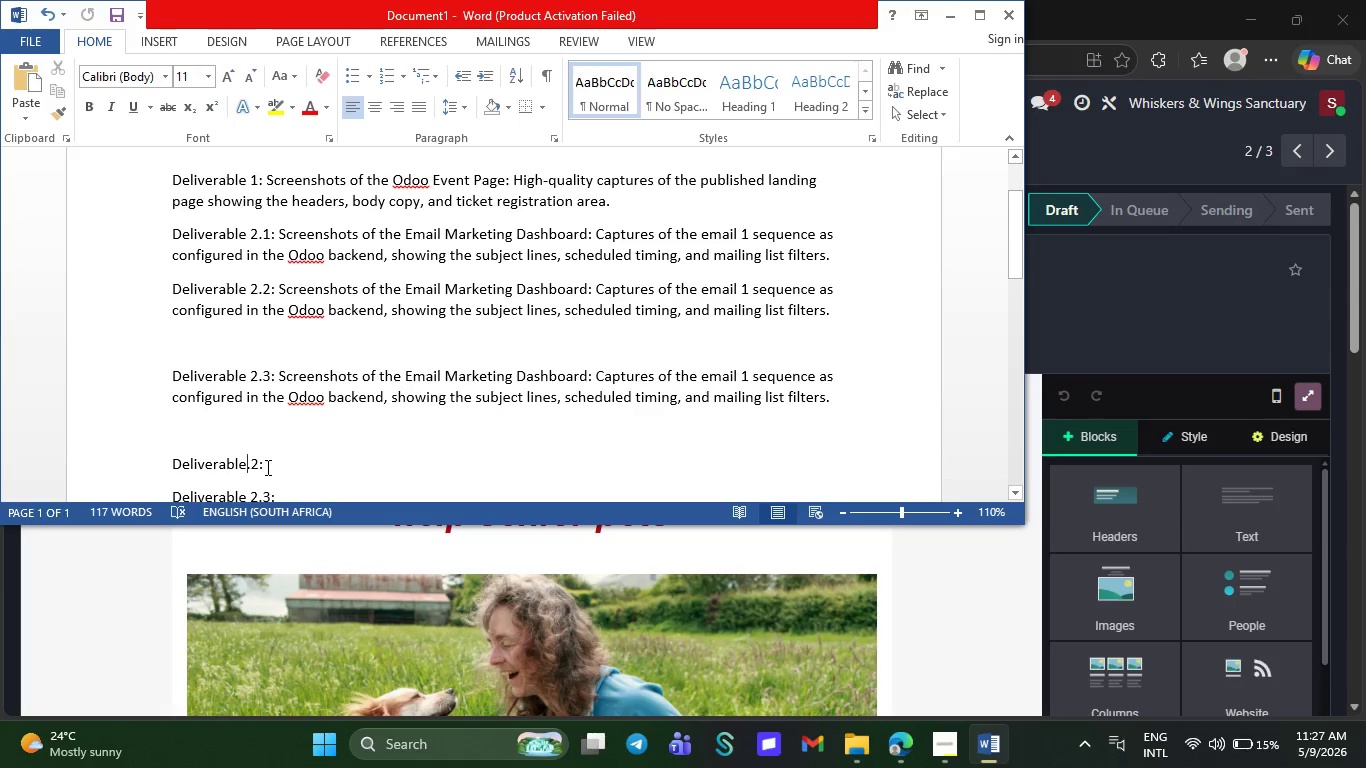 
key(ArrowRight)